 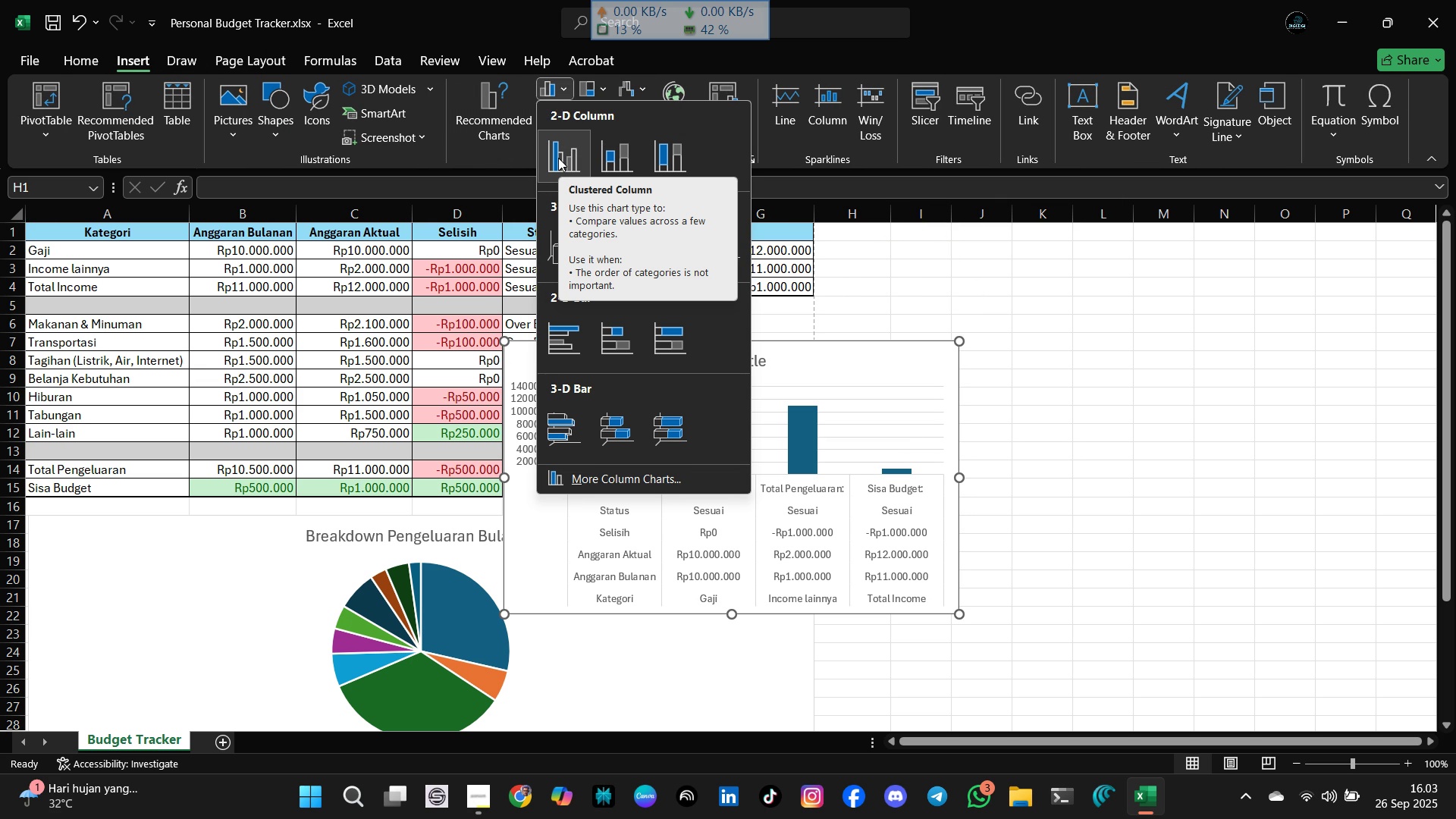 
left_click([558, 158])
 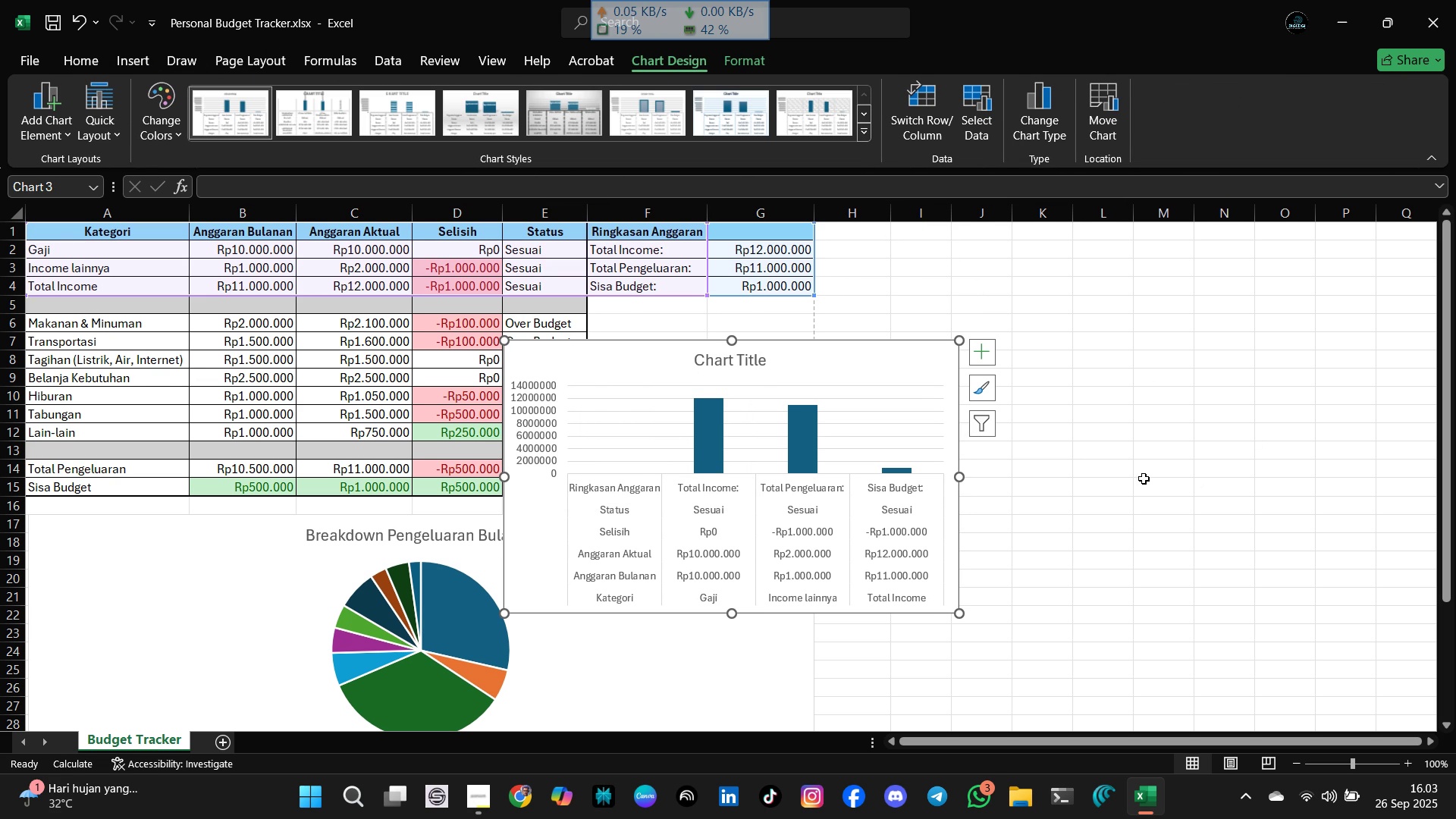 
wait(5.29)
 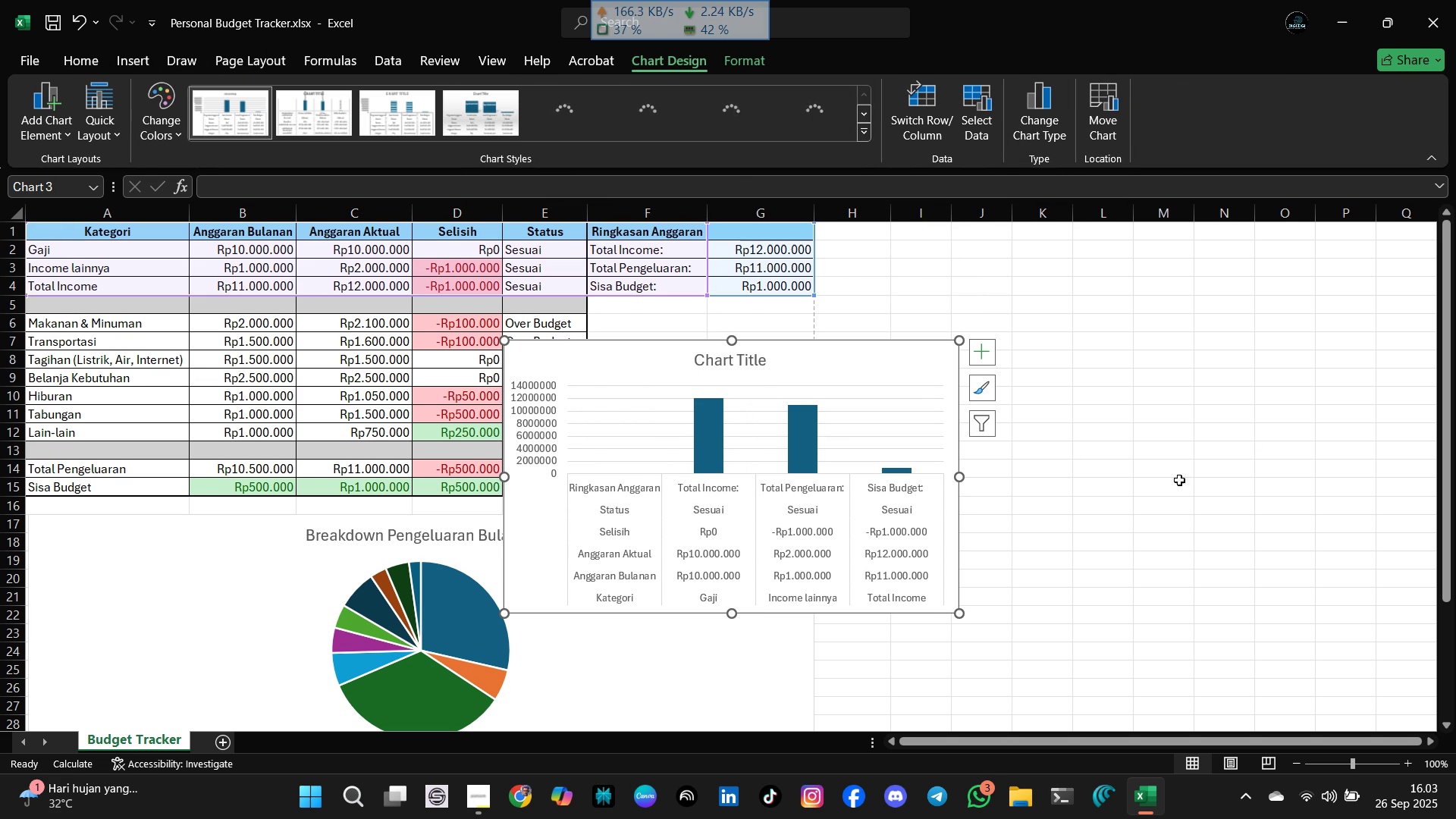 
scroll: coordinate [1202, 478], scroll_direction: down, amount: 1.0
 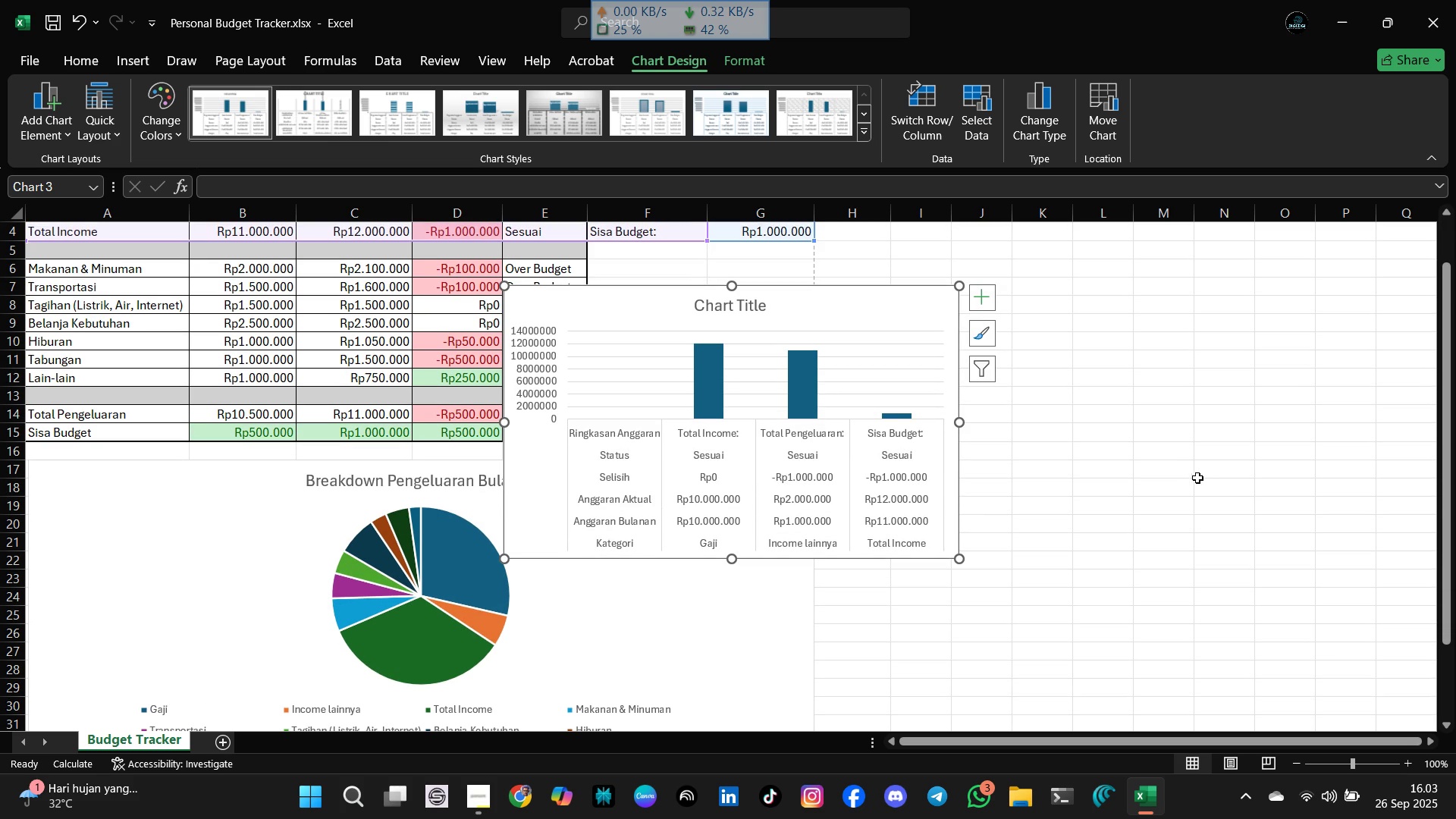 
scroll: coordinate [909, 461], scroll_direction: up, amount: 2.0
 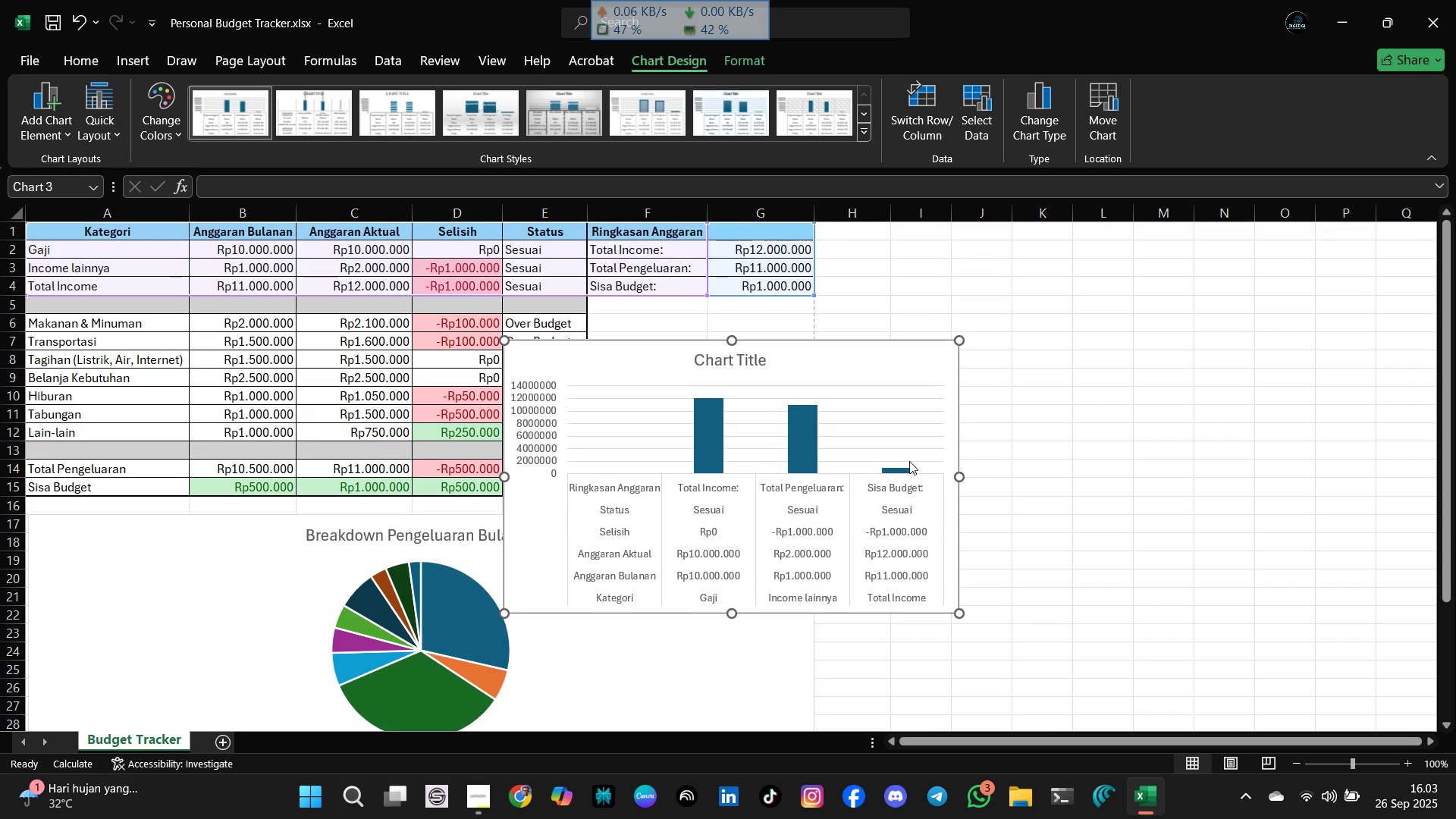 
scroll: coordinate [909, 461], scroll_direction: down, amount: 1.0
 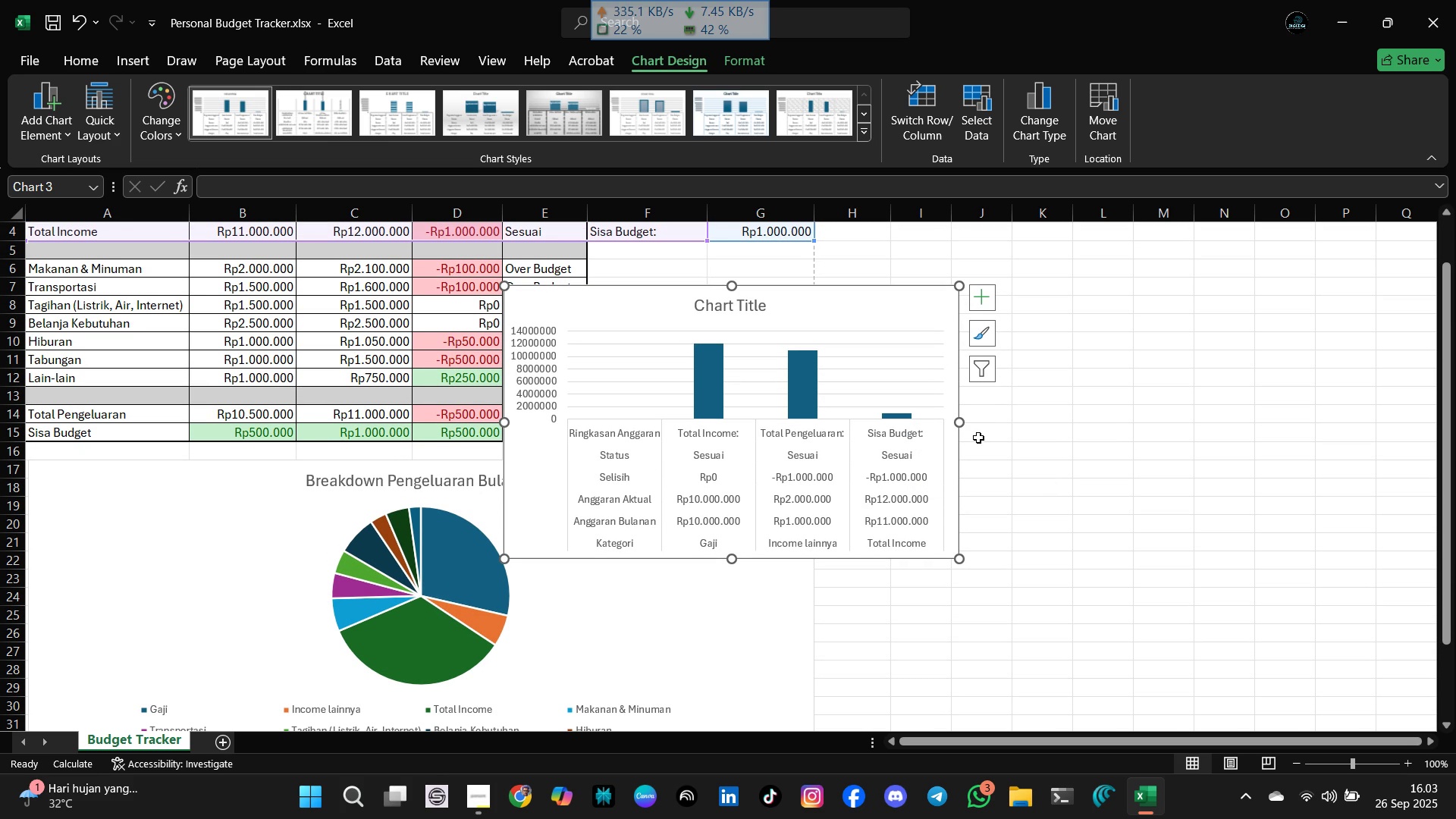 
wait(6.41)
 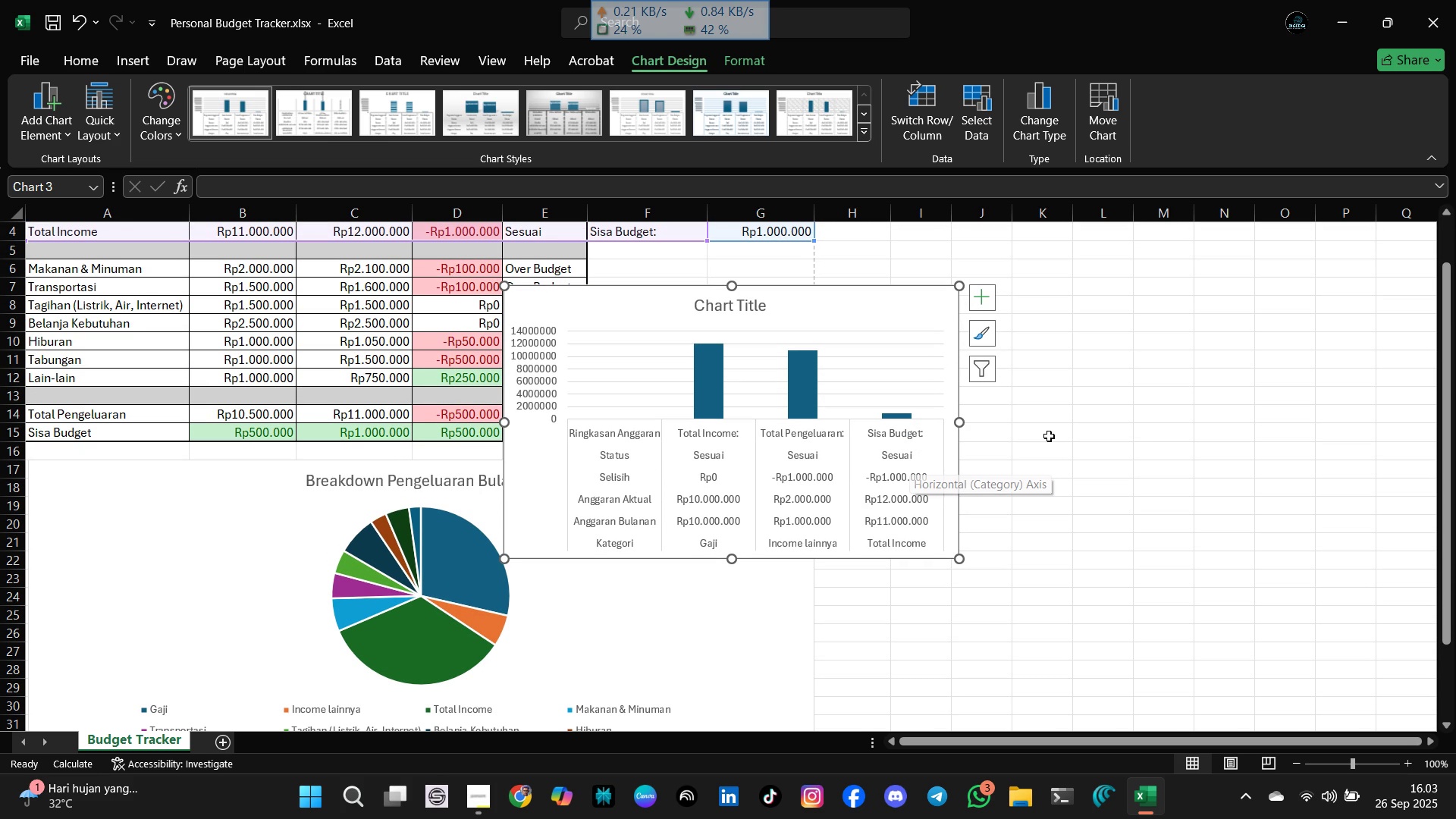 
scroll: coordinate [1093, 457], scroll_direction: up, amount: 1.0
 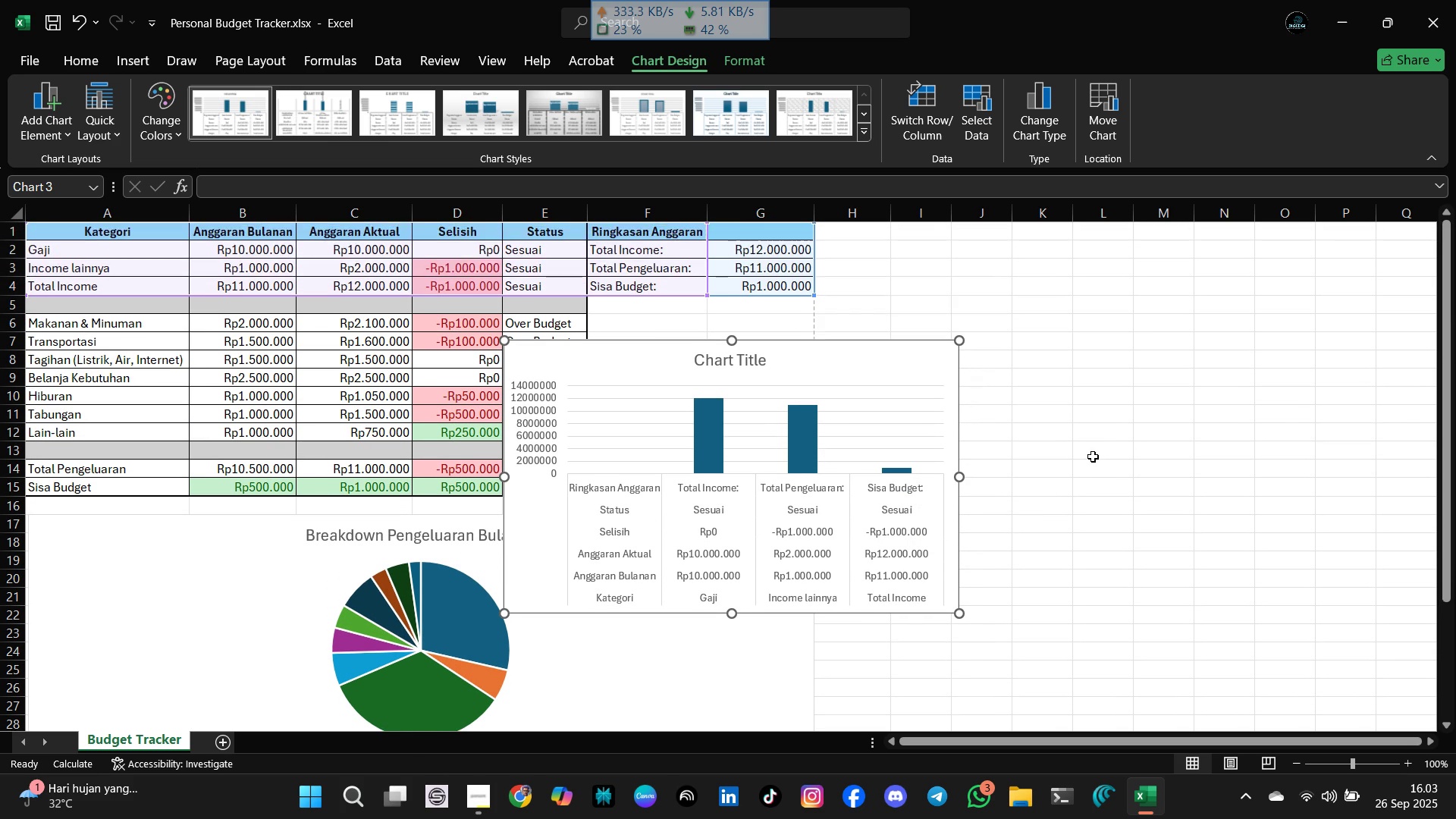 
scroll: coordinate [1093, 457], scroll_direction: down, amount: 3.0
 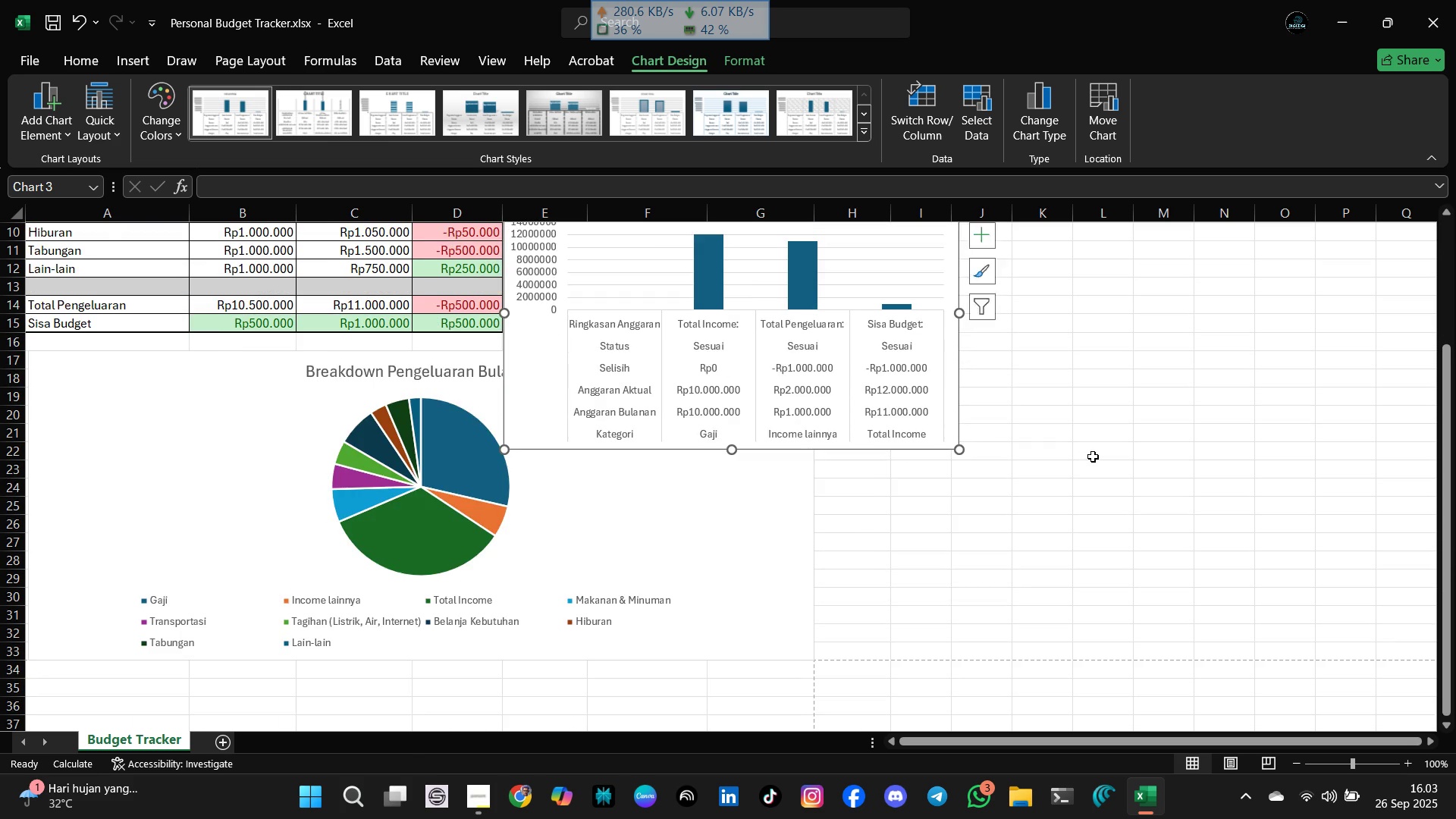 
scroll: coordinate [1093, 457], scroll_direction: up, amount: 3.0
 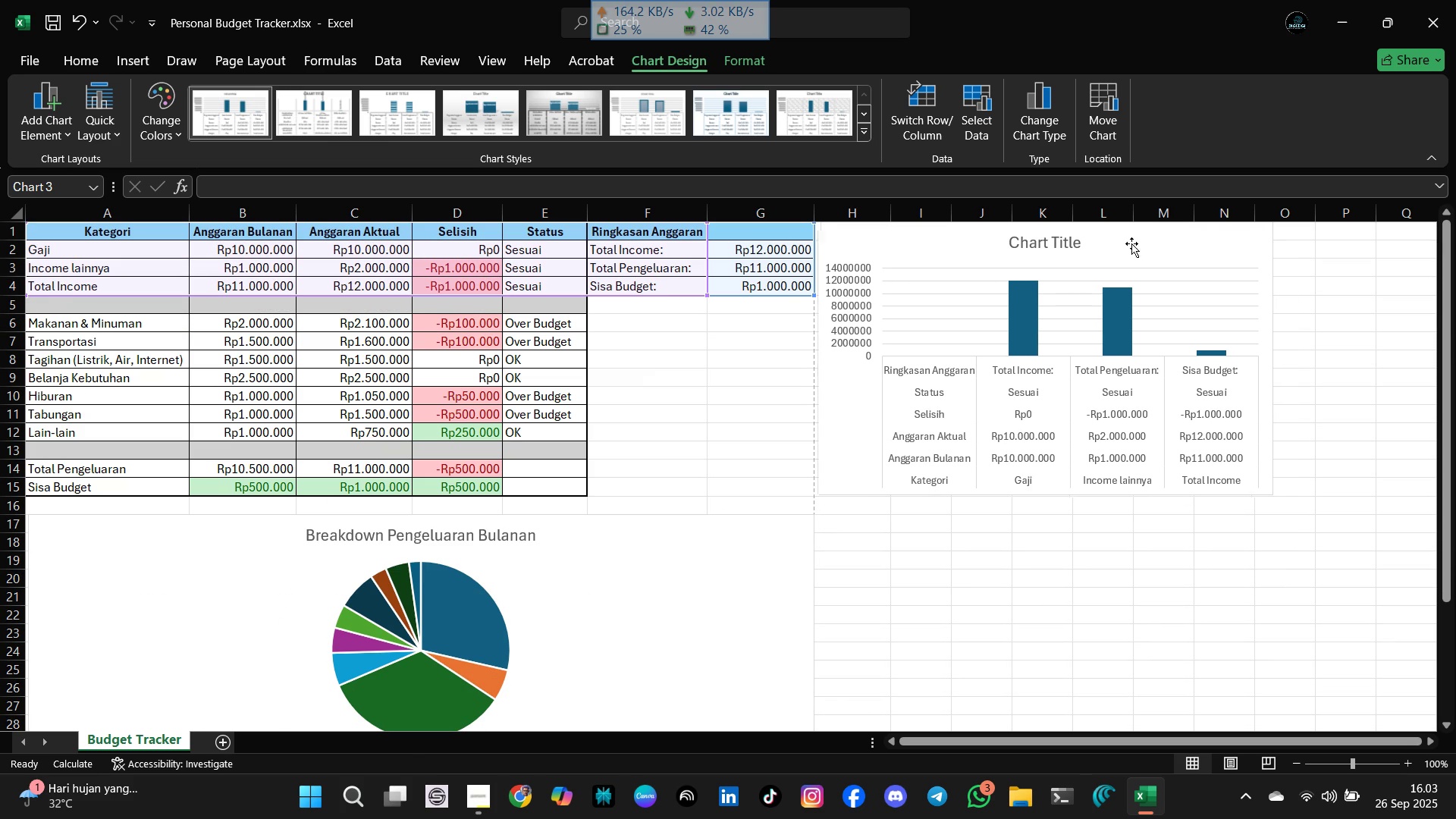 
left_click([1139, 588])
 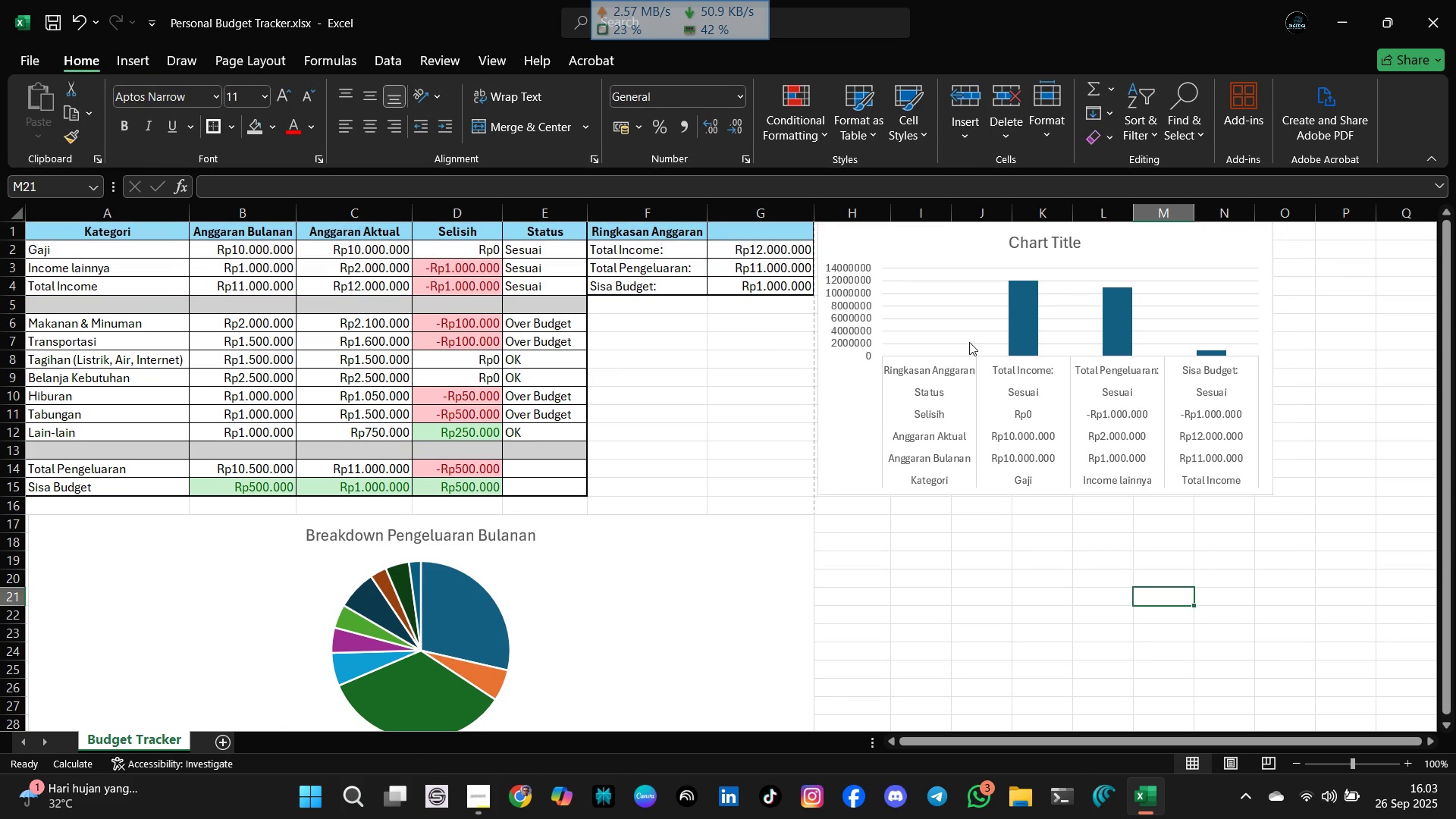 
left_click([969, 342])
 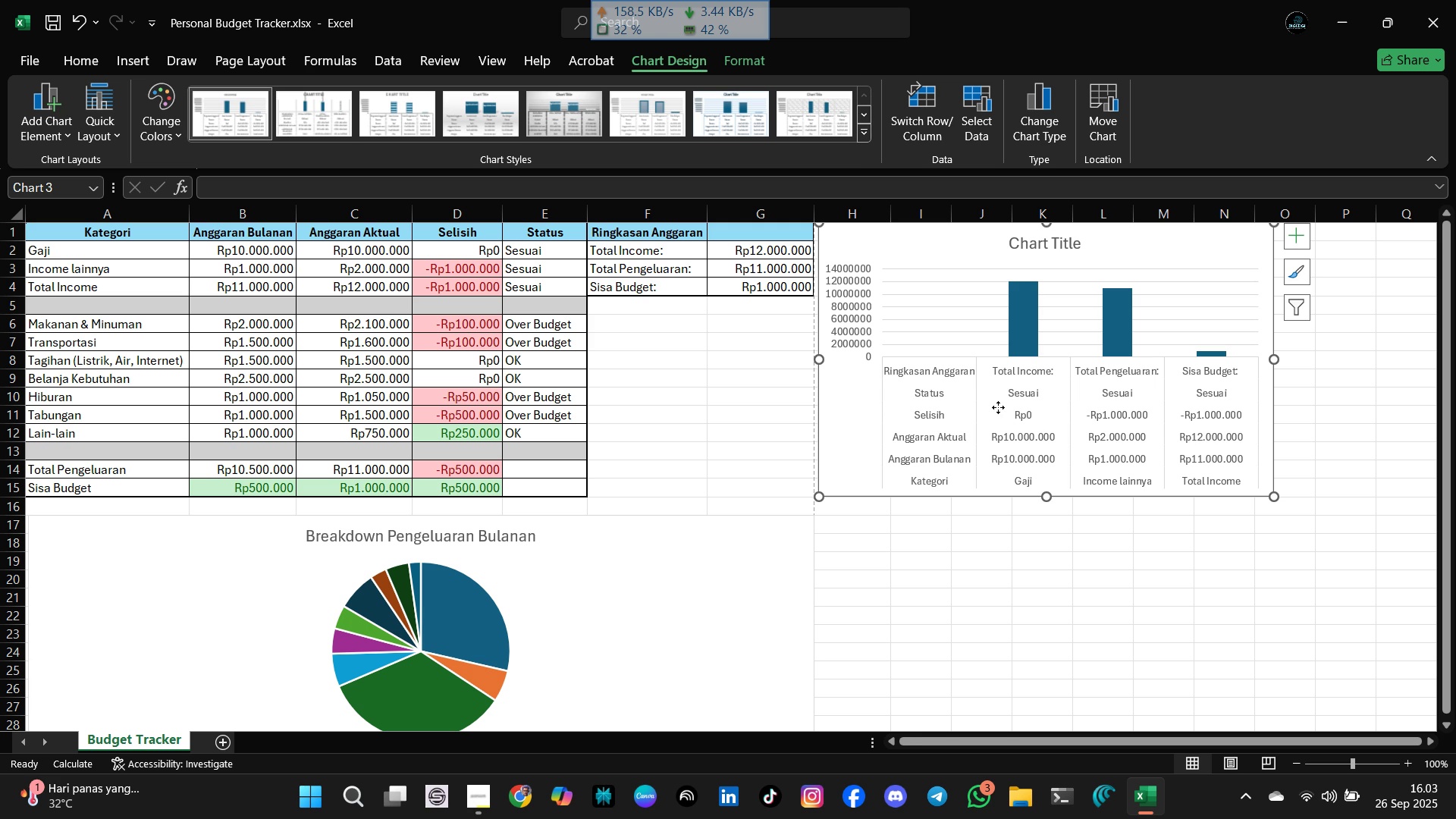 
double_click([998, 407])
 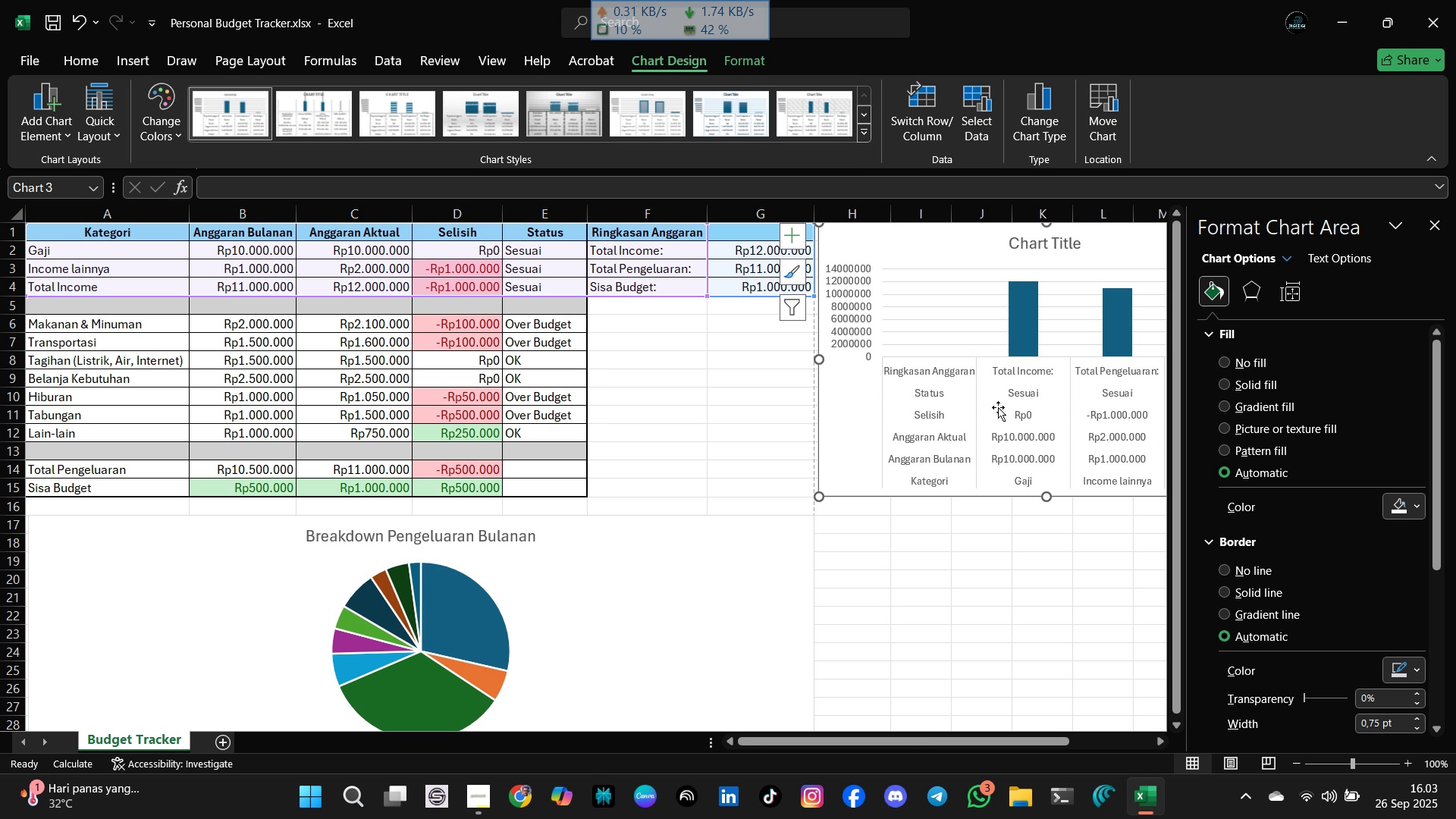 
wait(16.21)
 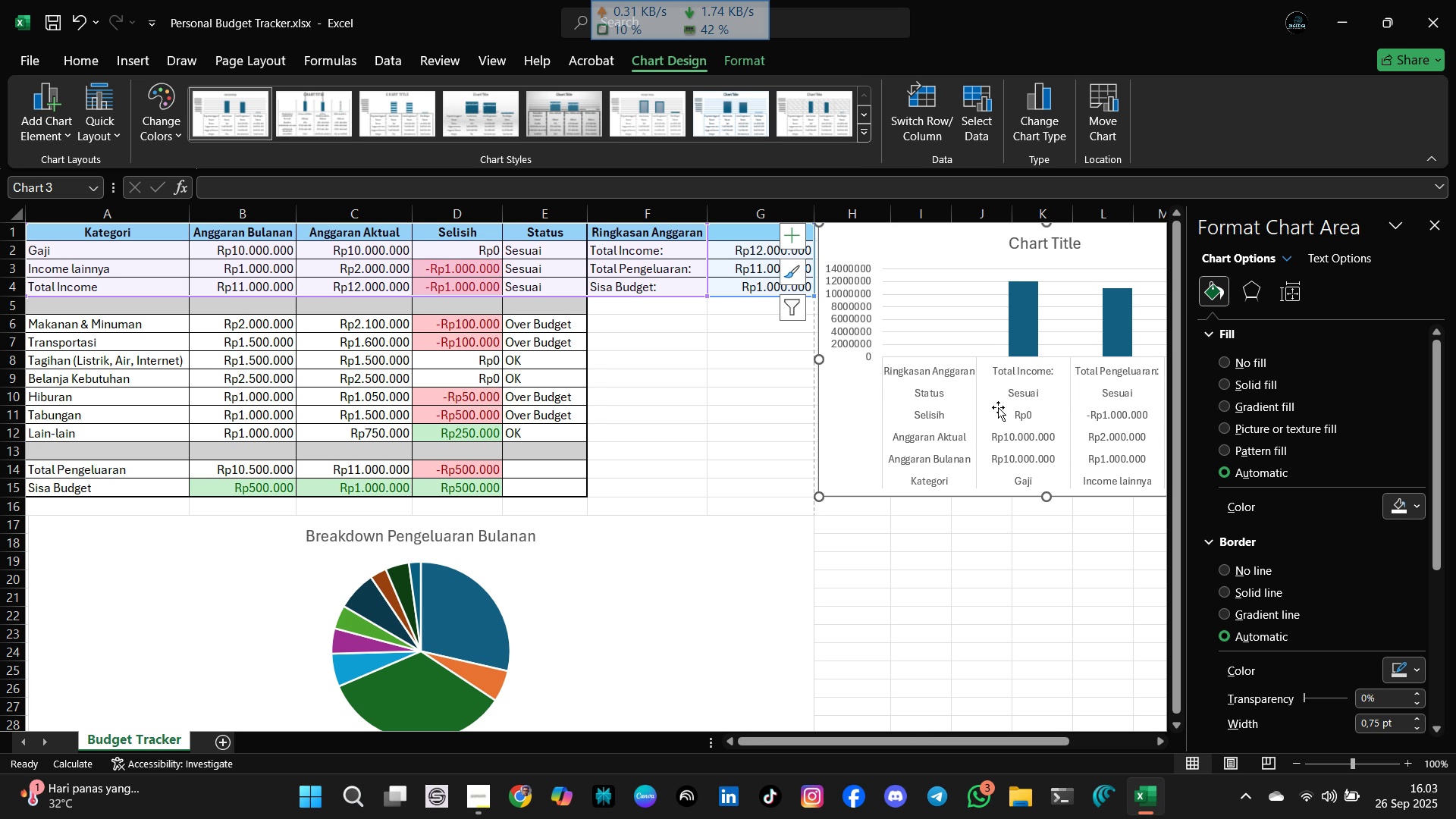 
left_click([1446, 224])
 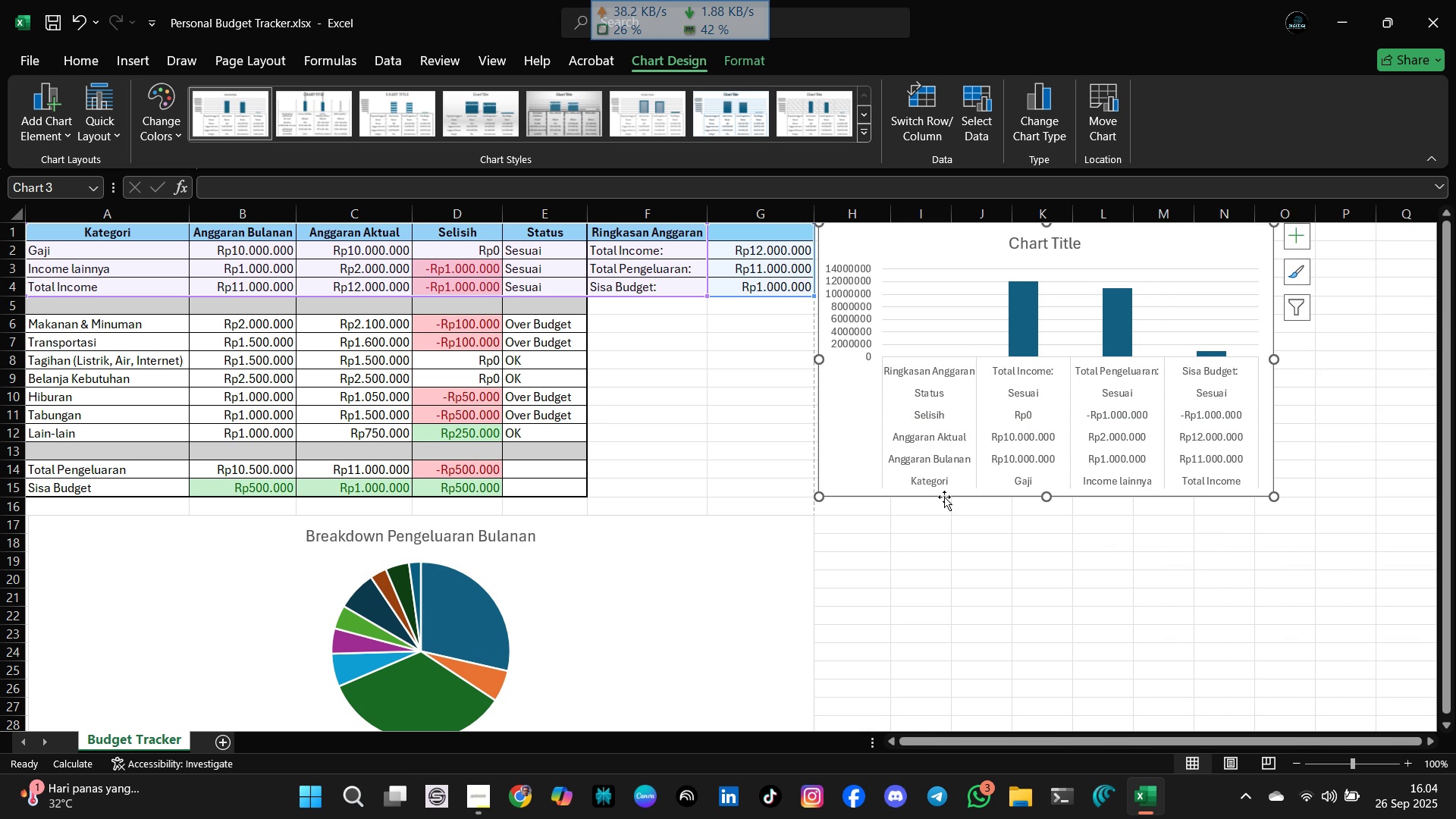 
scroll: coordinate [944, 497], scroll_direction: down, amount: 2.0
 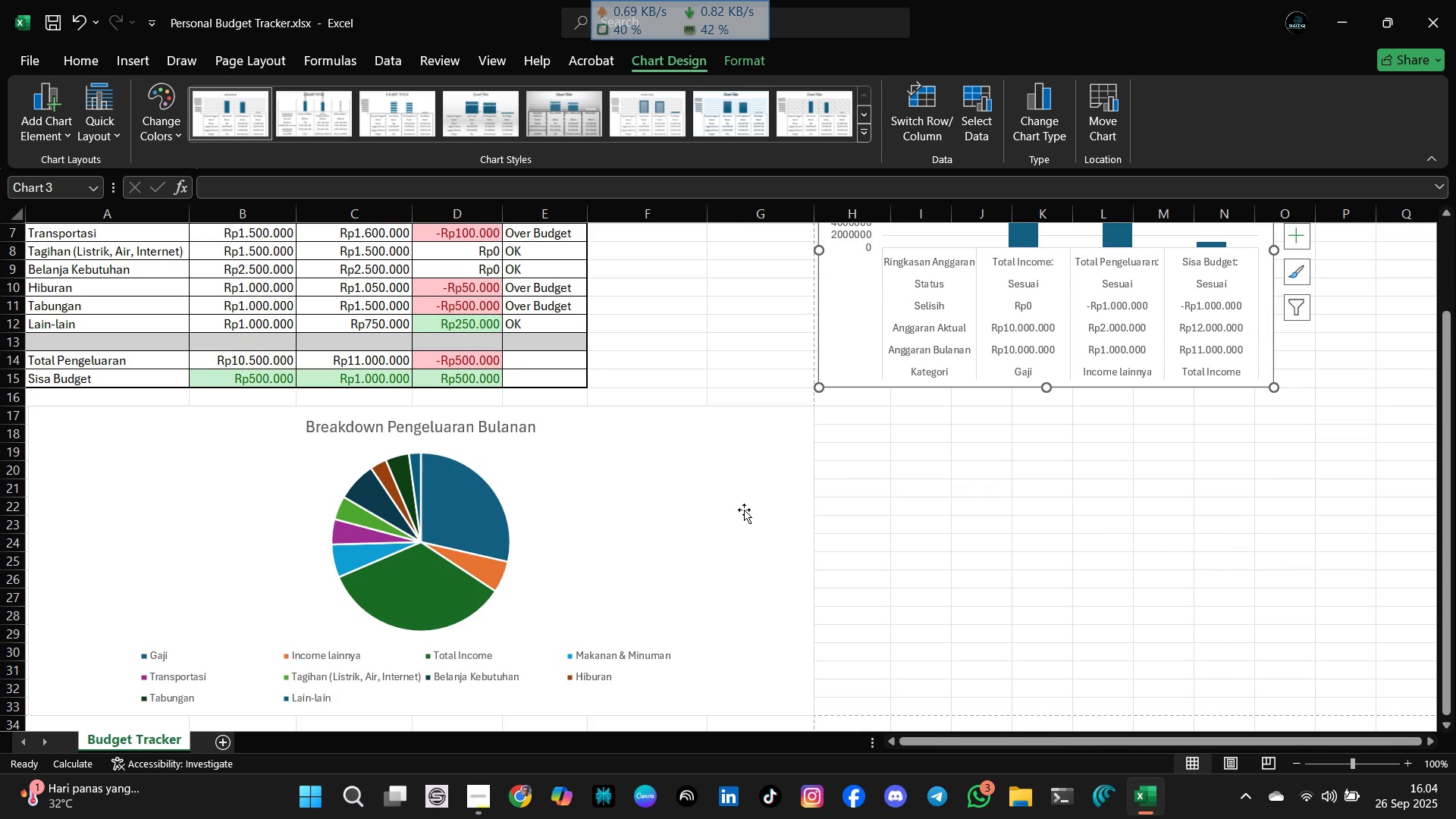 
left_click([744, 510])
 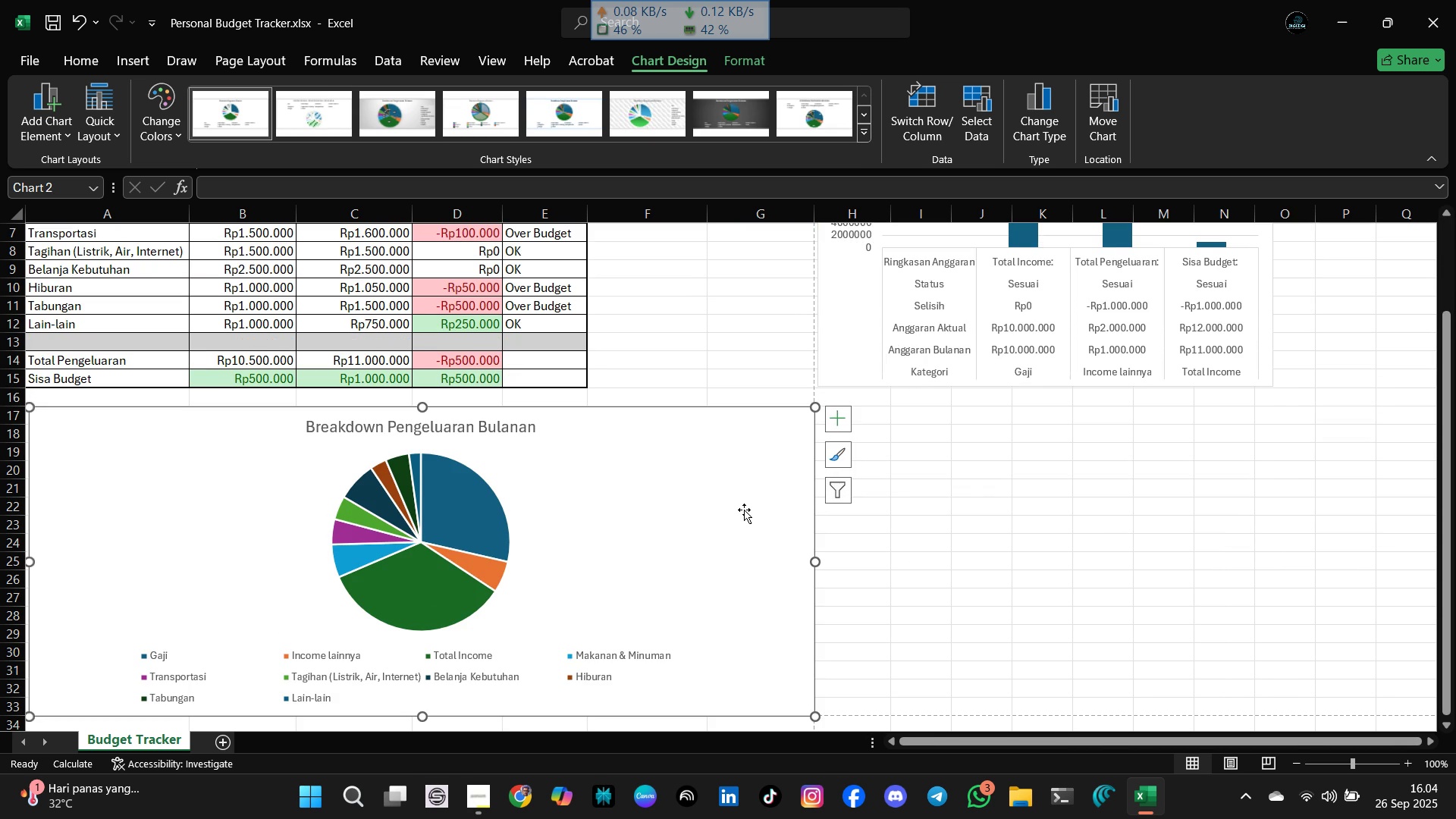 
scroll: coordinate [744, 510], scroll_direction: down, amount: 1.0
 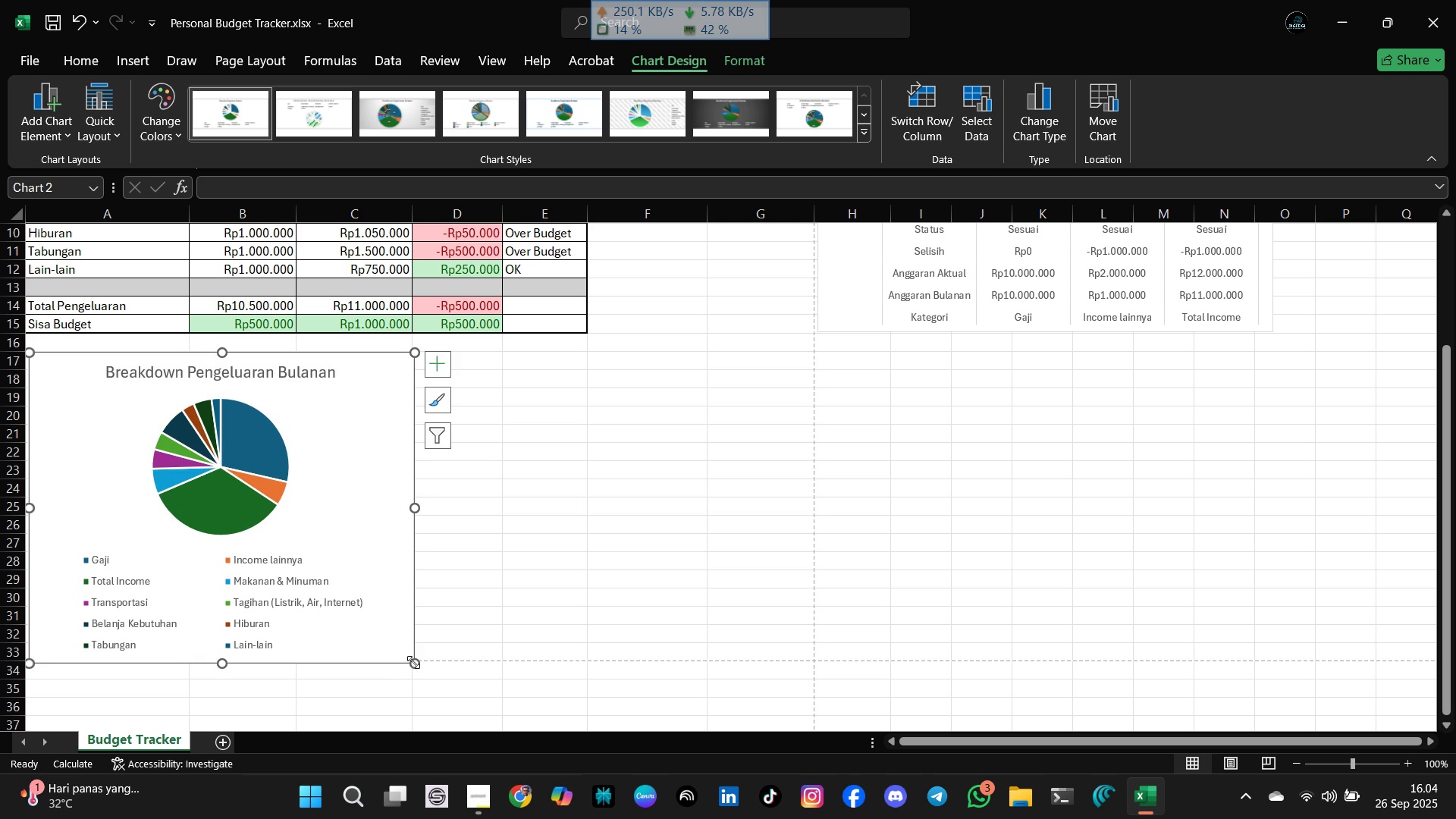 
wait(15.74)
 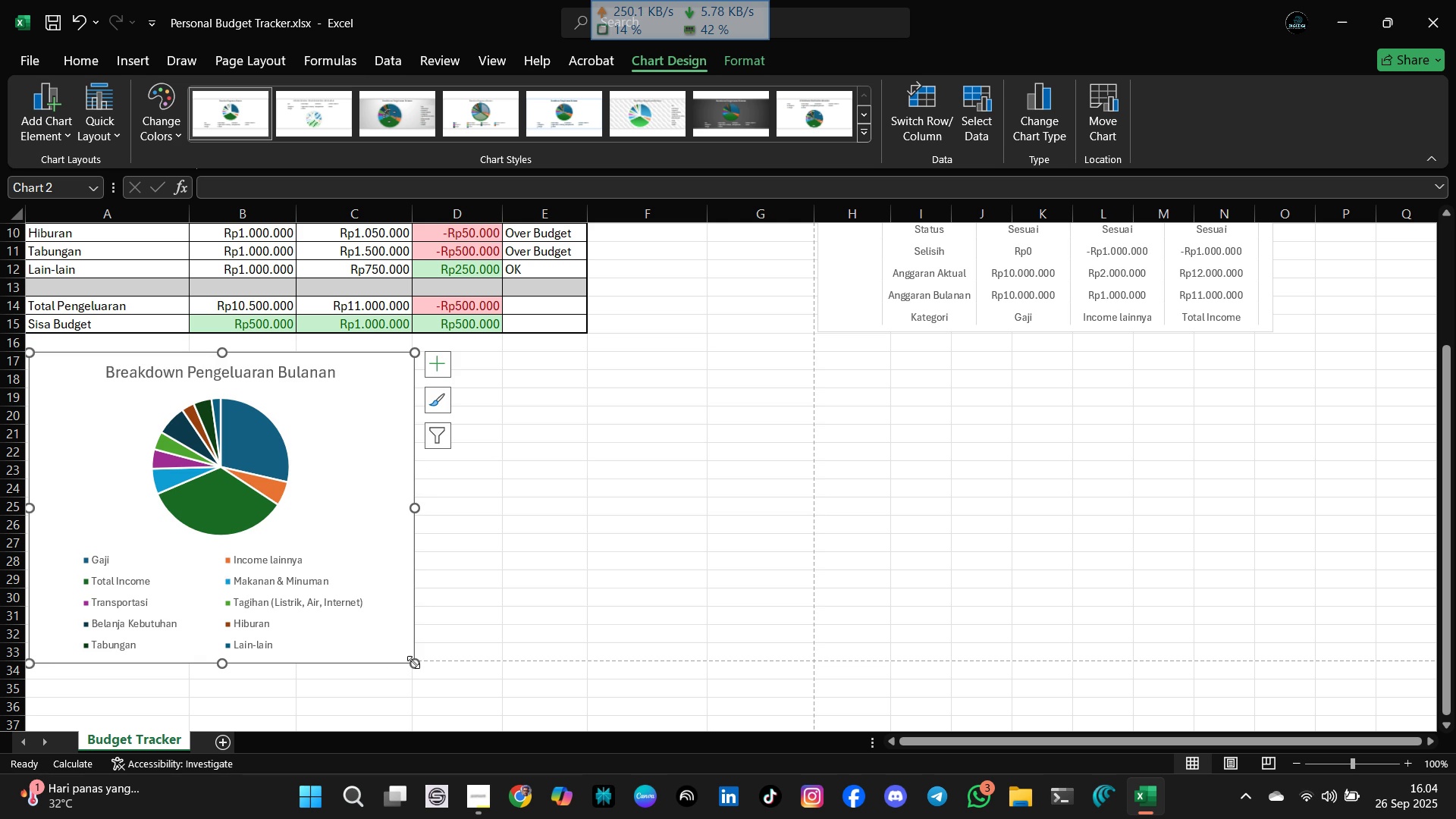 
left_click([985, 472])
 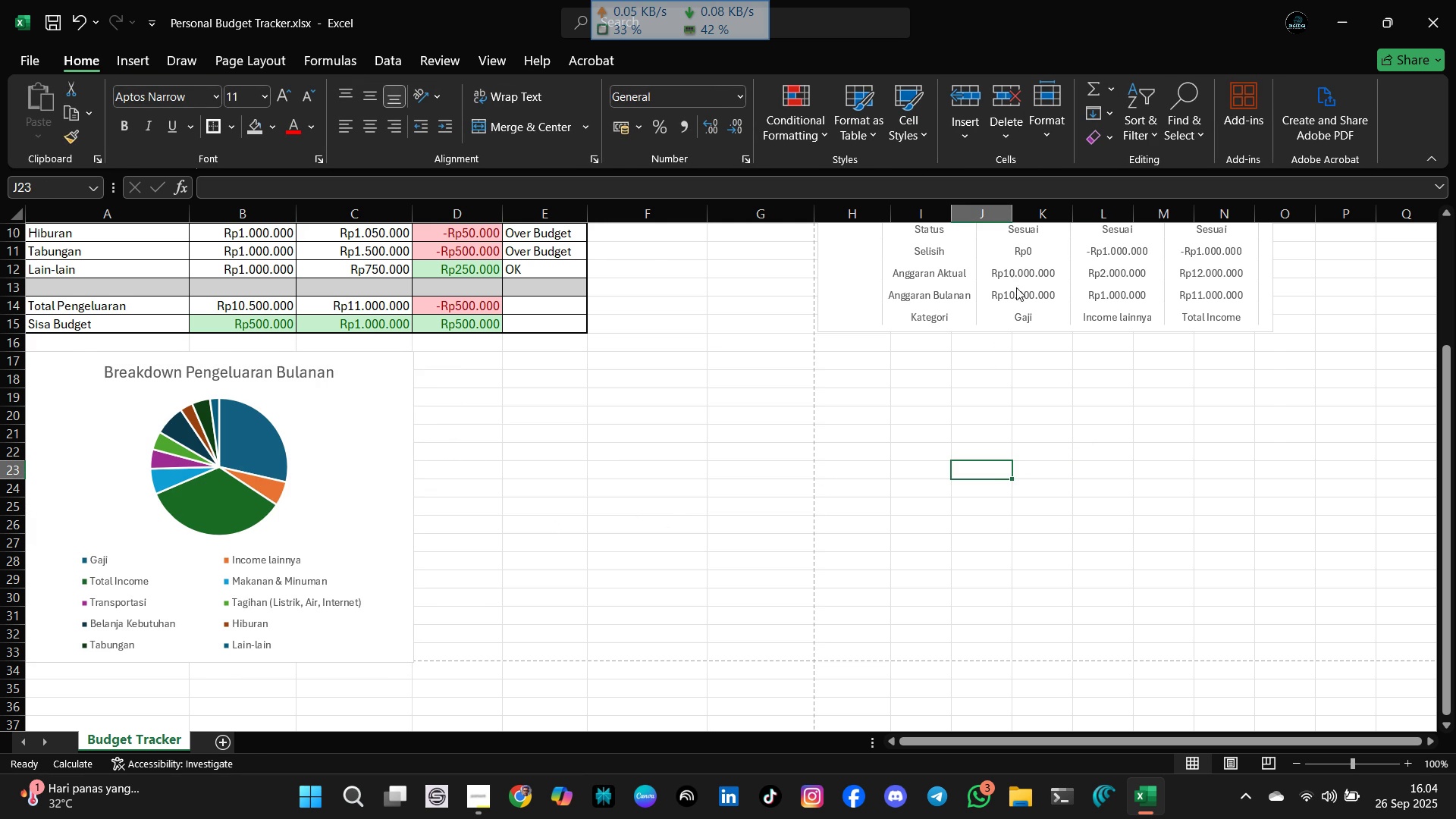 
scroll: coordinate [1009, 526], scroll_direction: up, amount: 3.0
 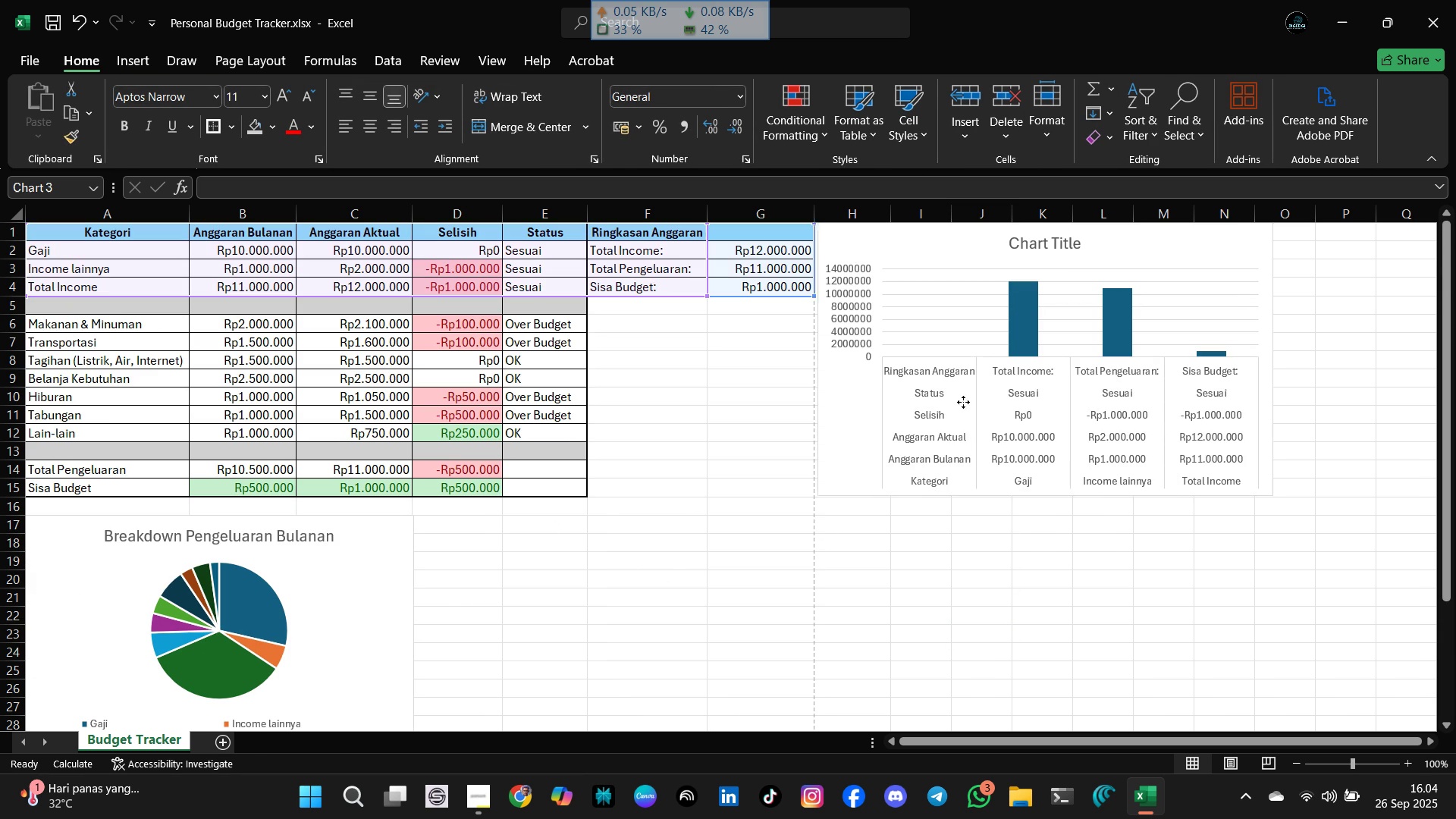 
left_click([963, 402])
 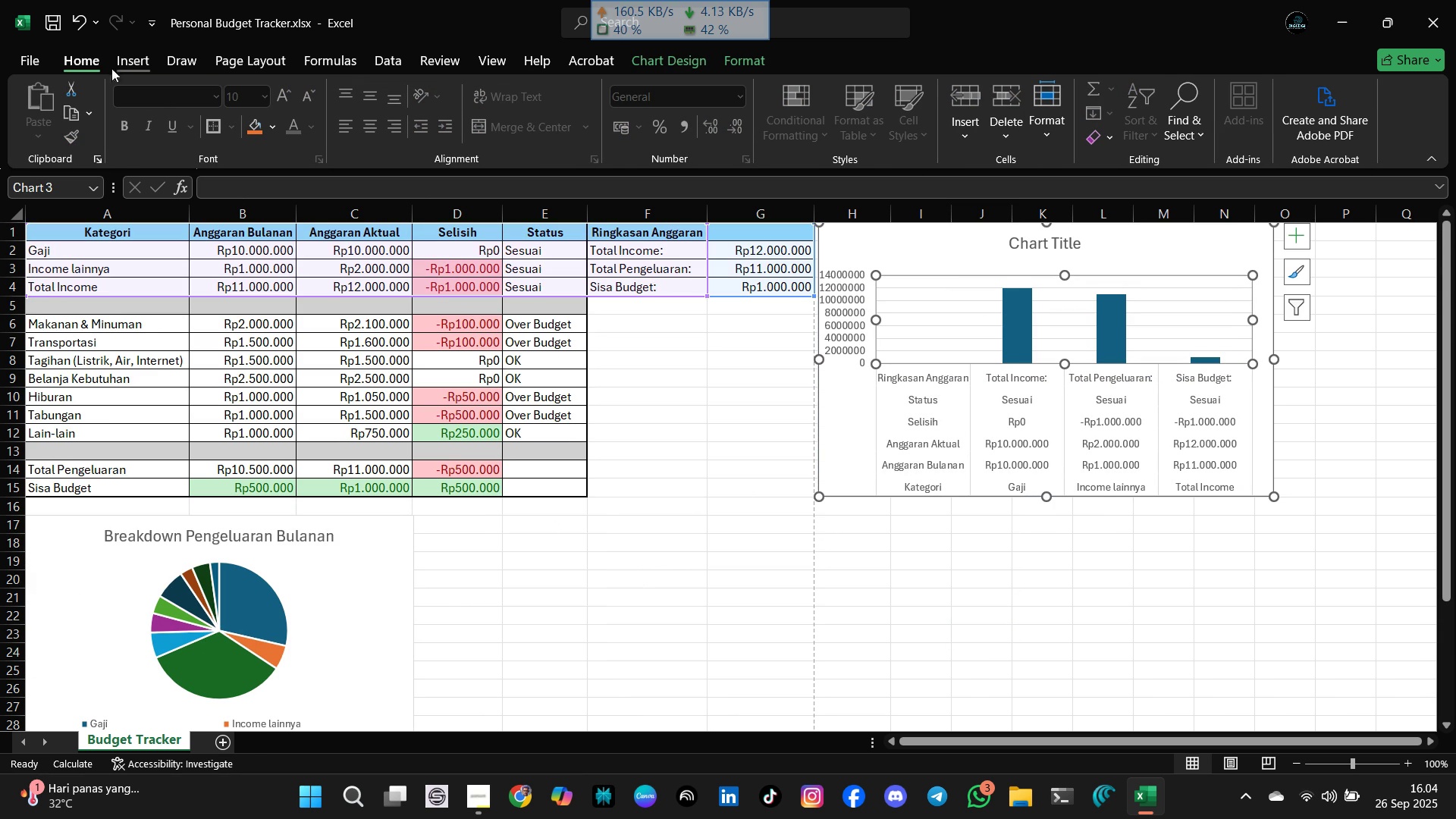 
left_click([84, 29])
 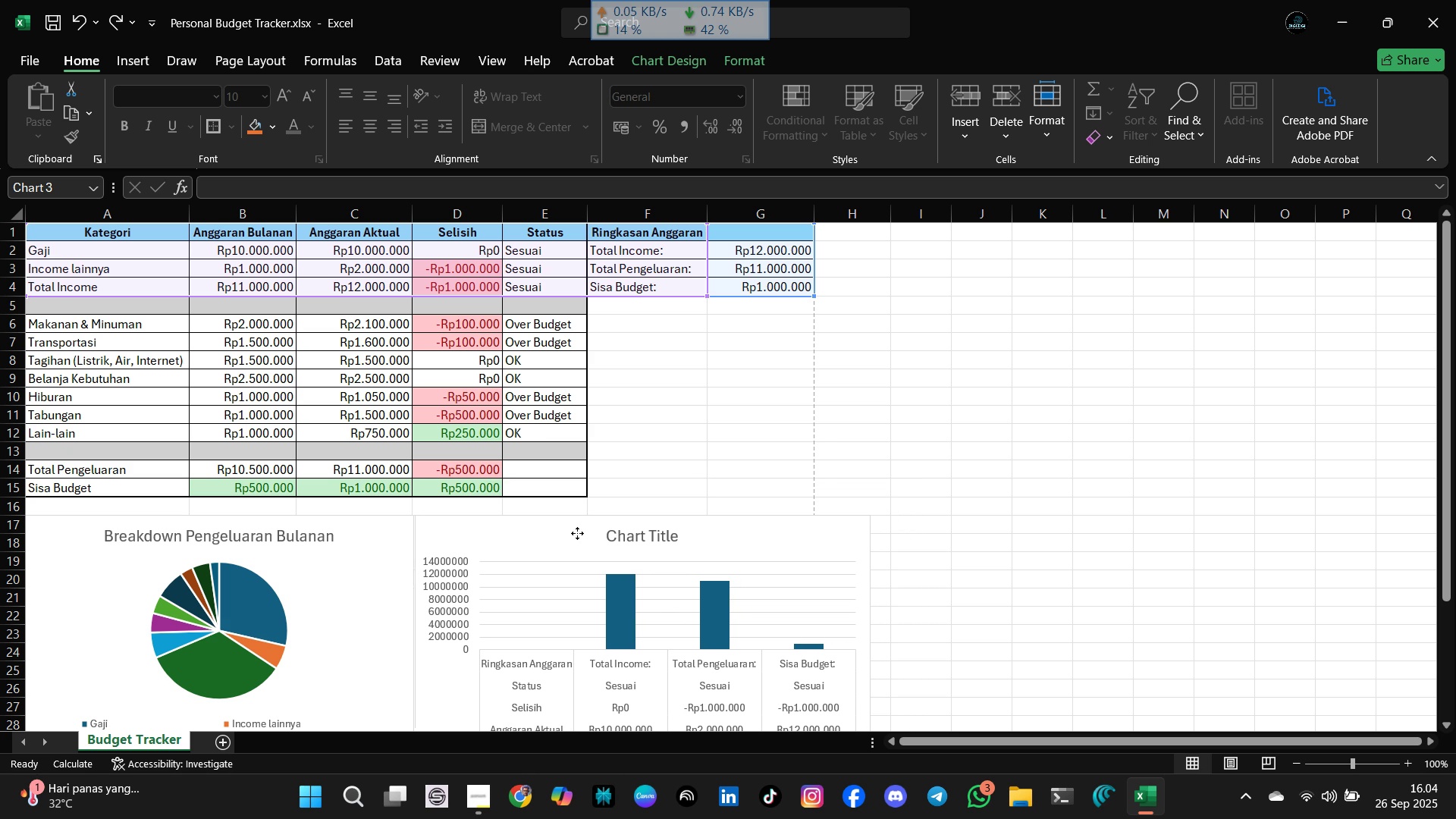 
wait(6.24)
 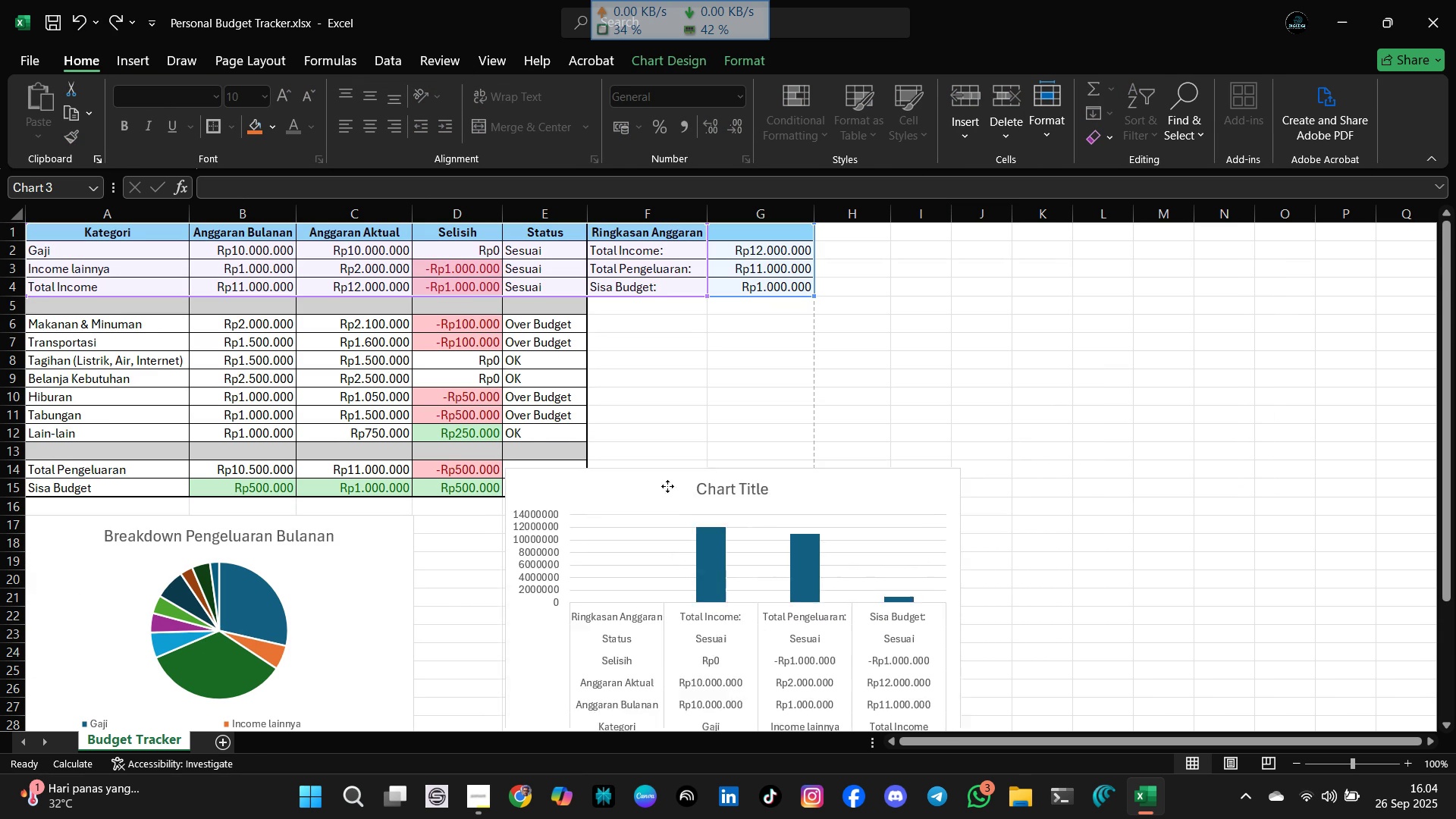 
scroll: coordinate [852, 515], scroll_direction: down, amount: 3.0
 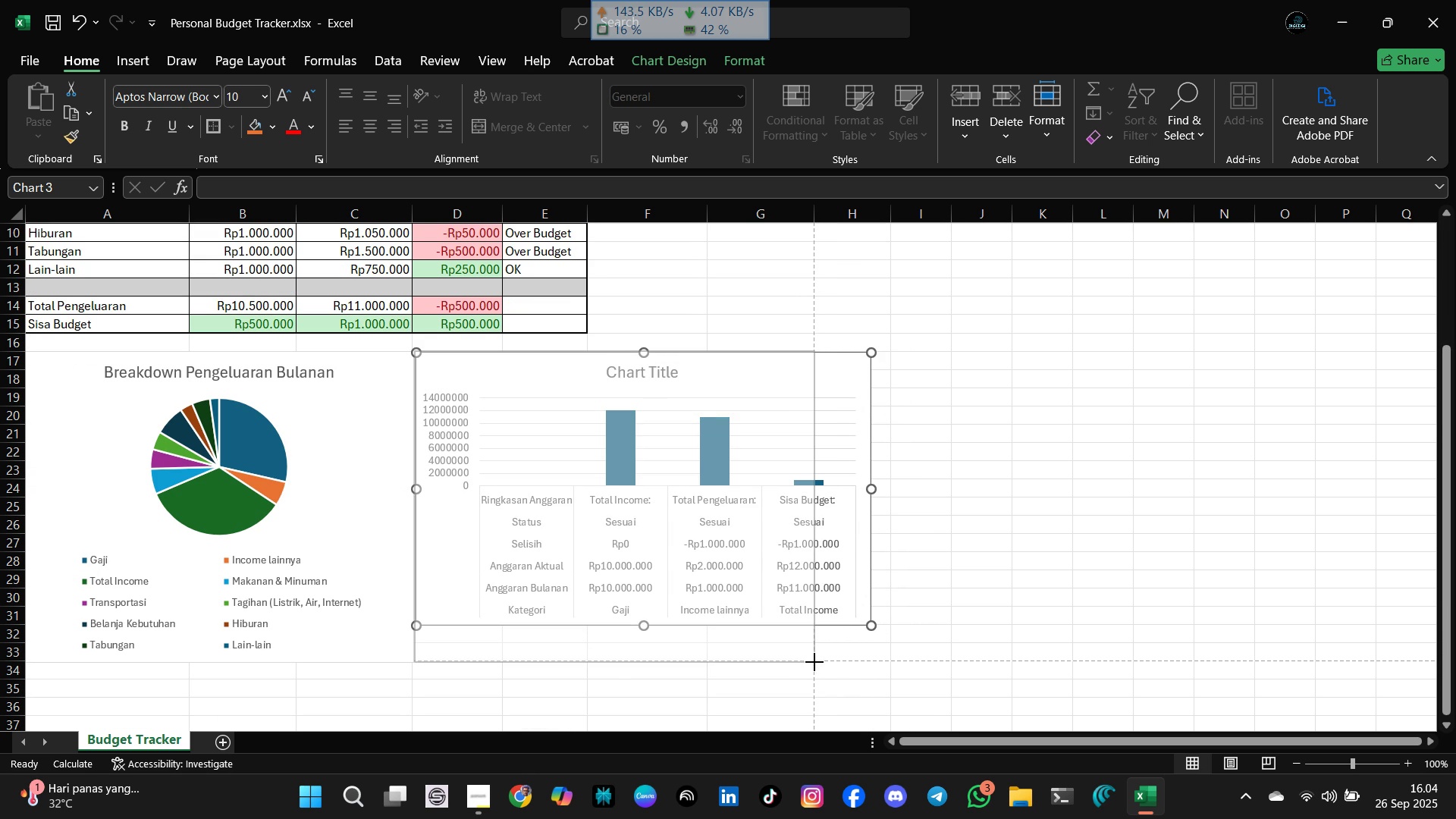 
wait(6.64)
 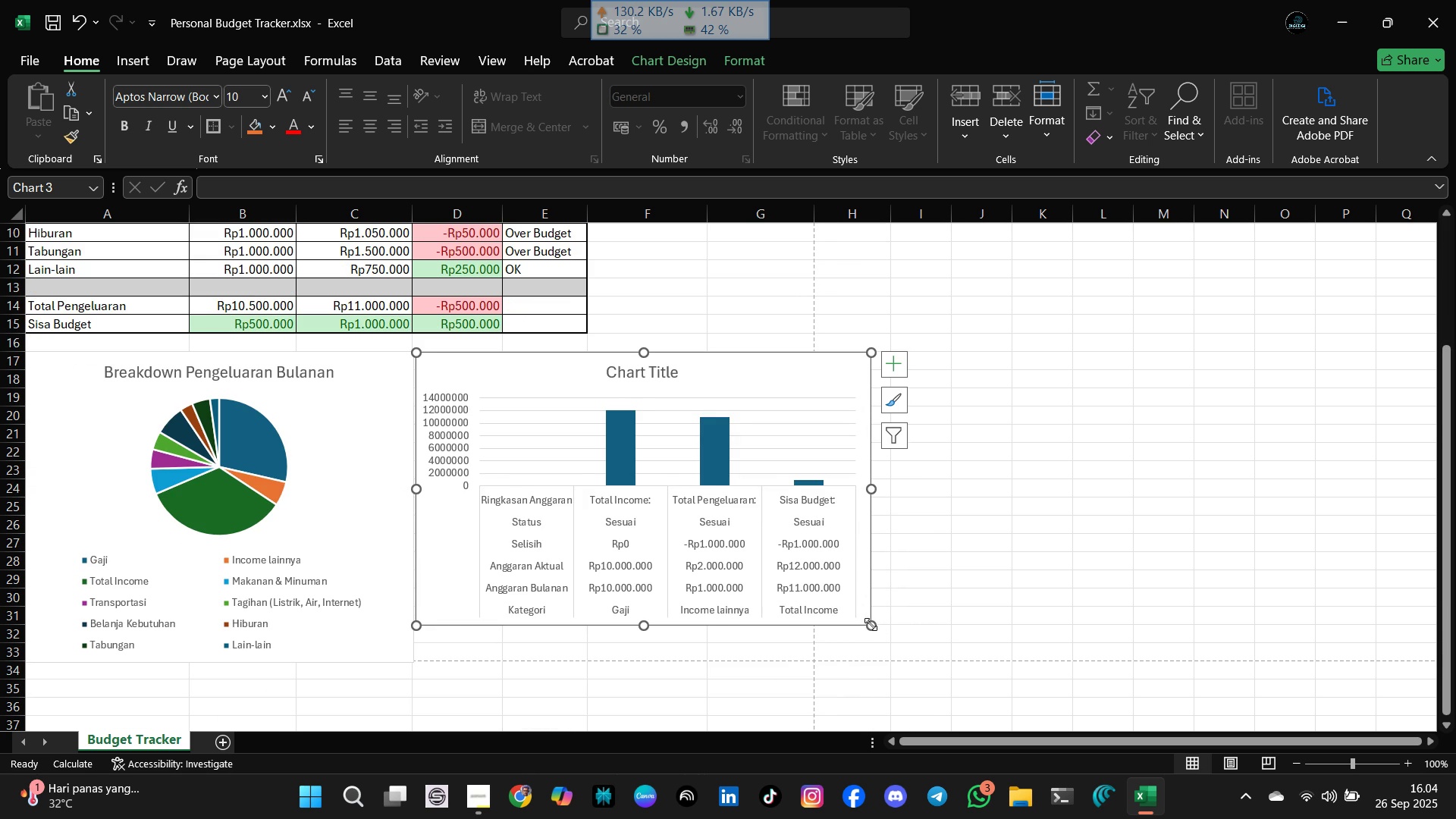 
left_click([997, 521])
 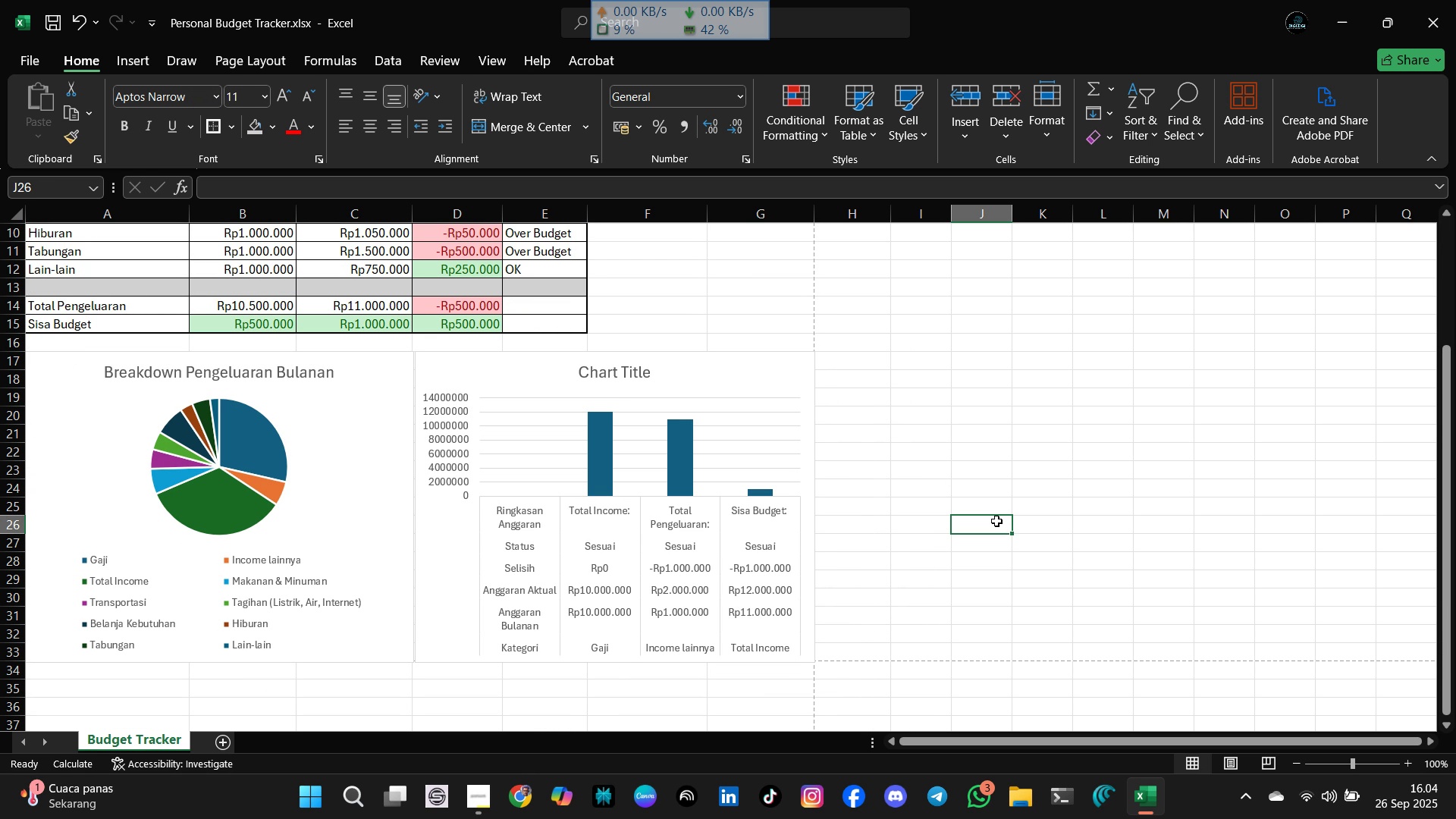 
wait(19.73)
 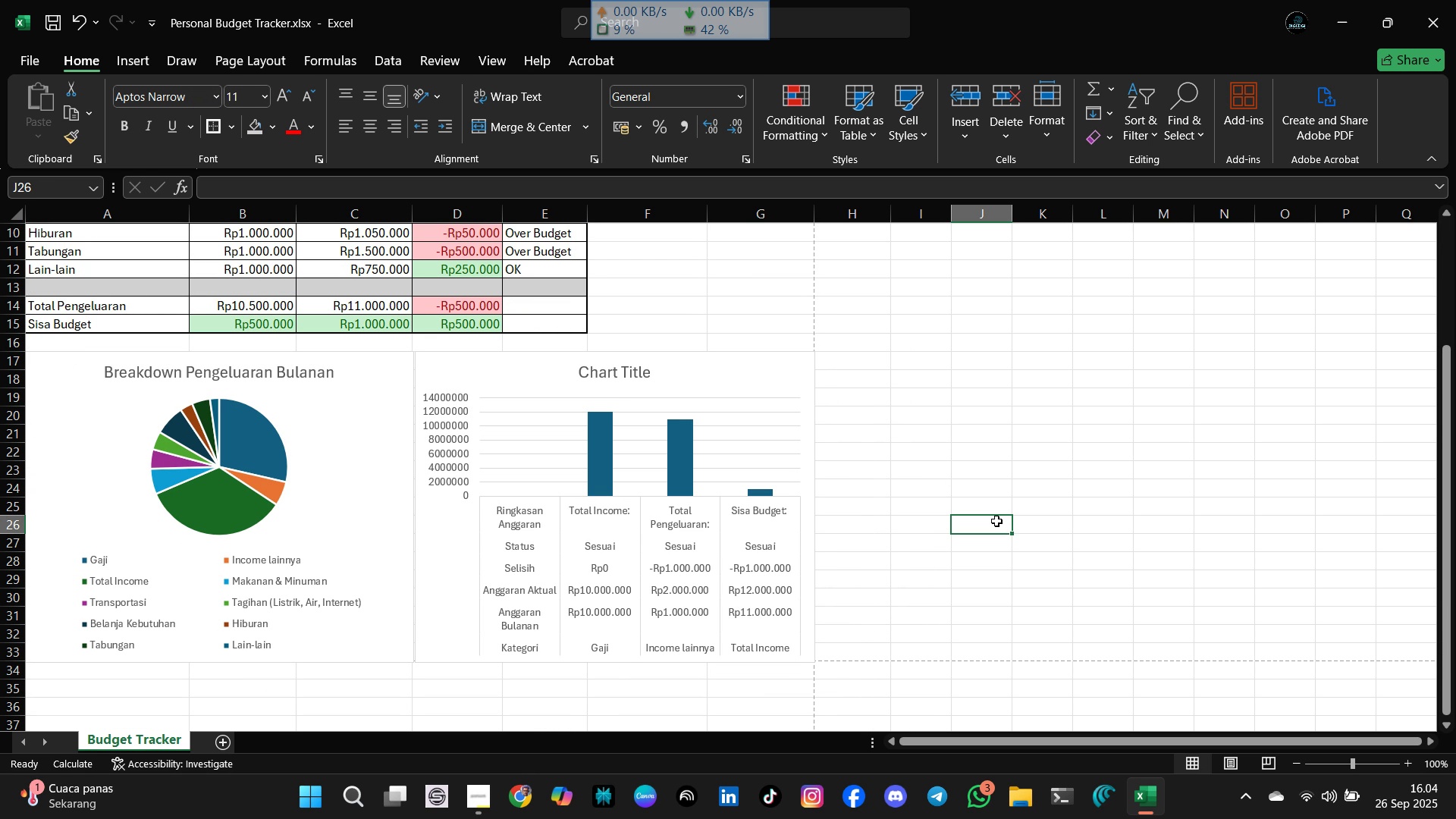 
left_click([989, 415])
 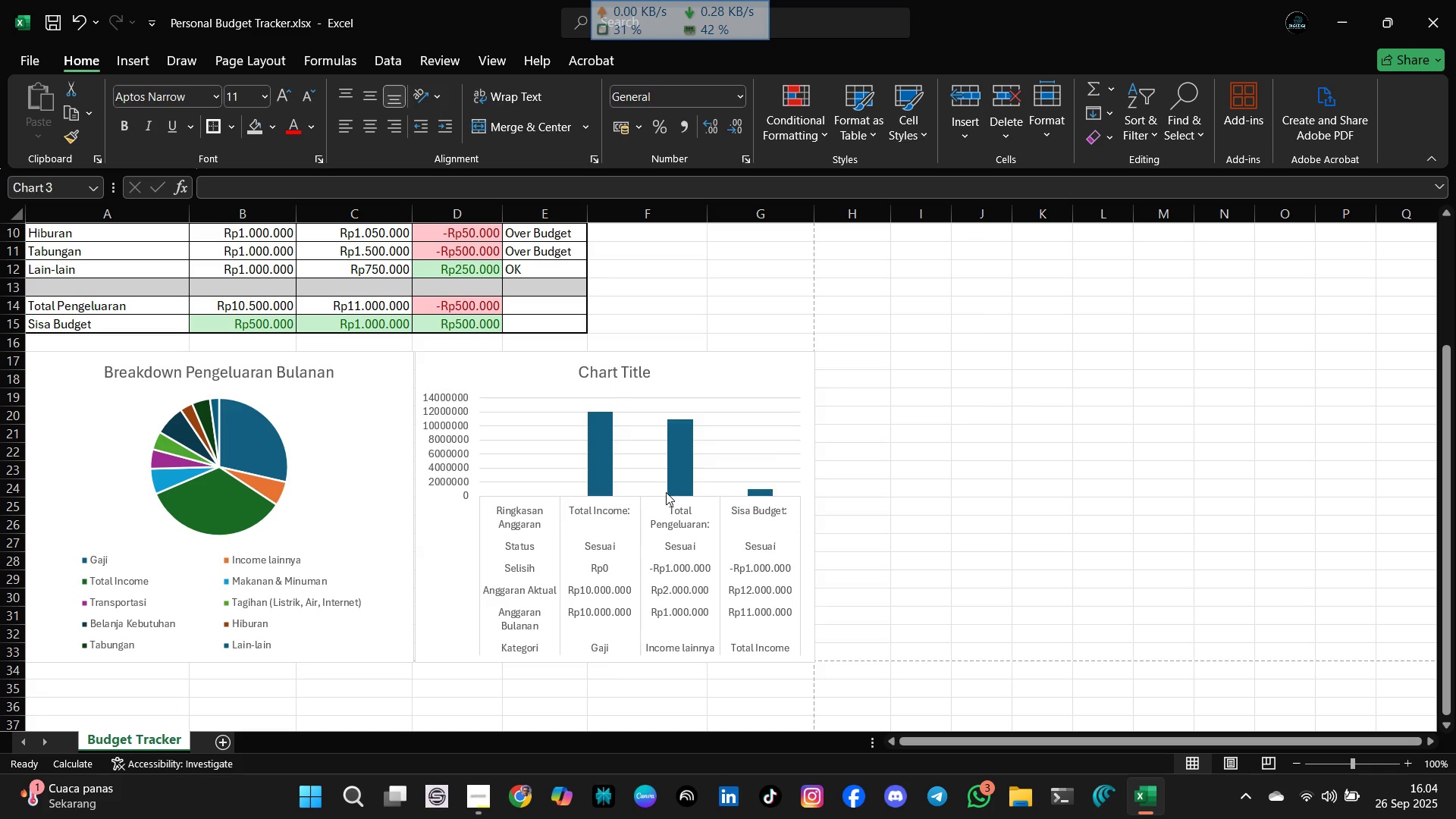 
left_click([666, 492])
 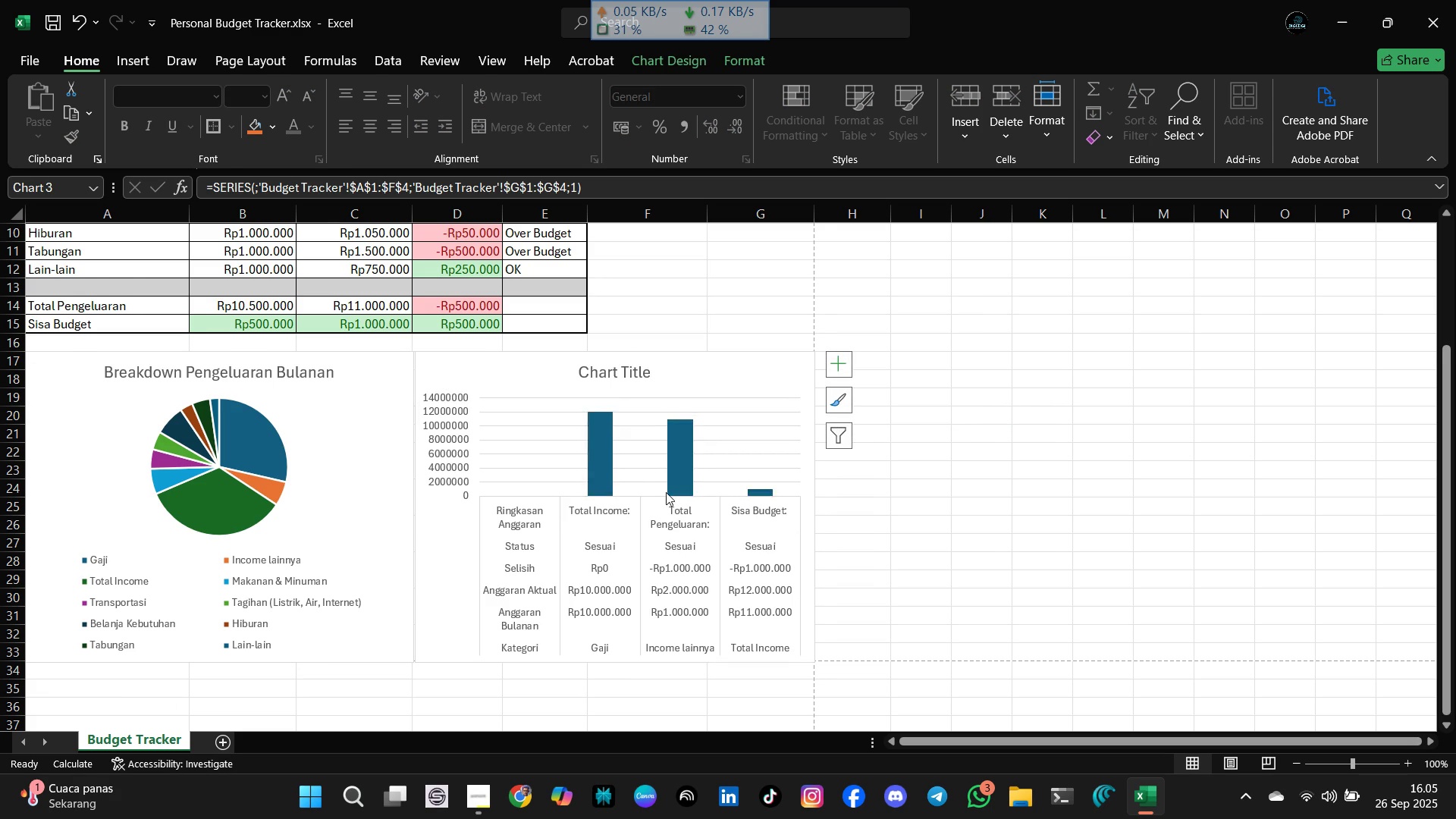 
key(Delete)
 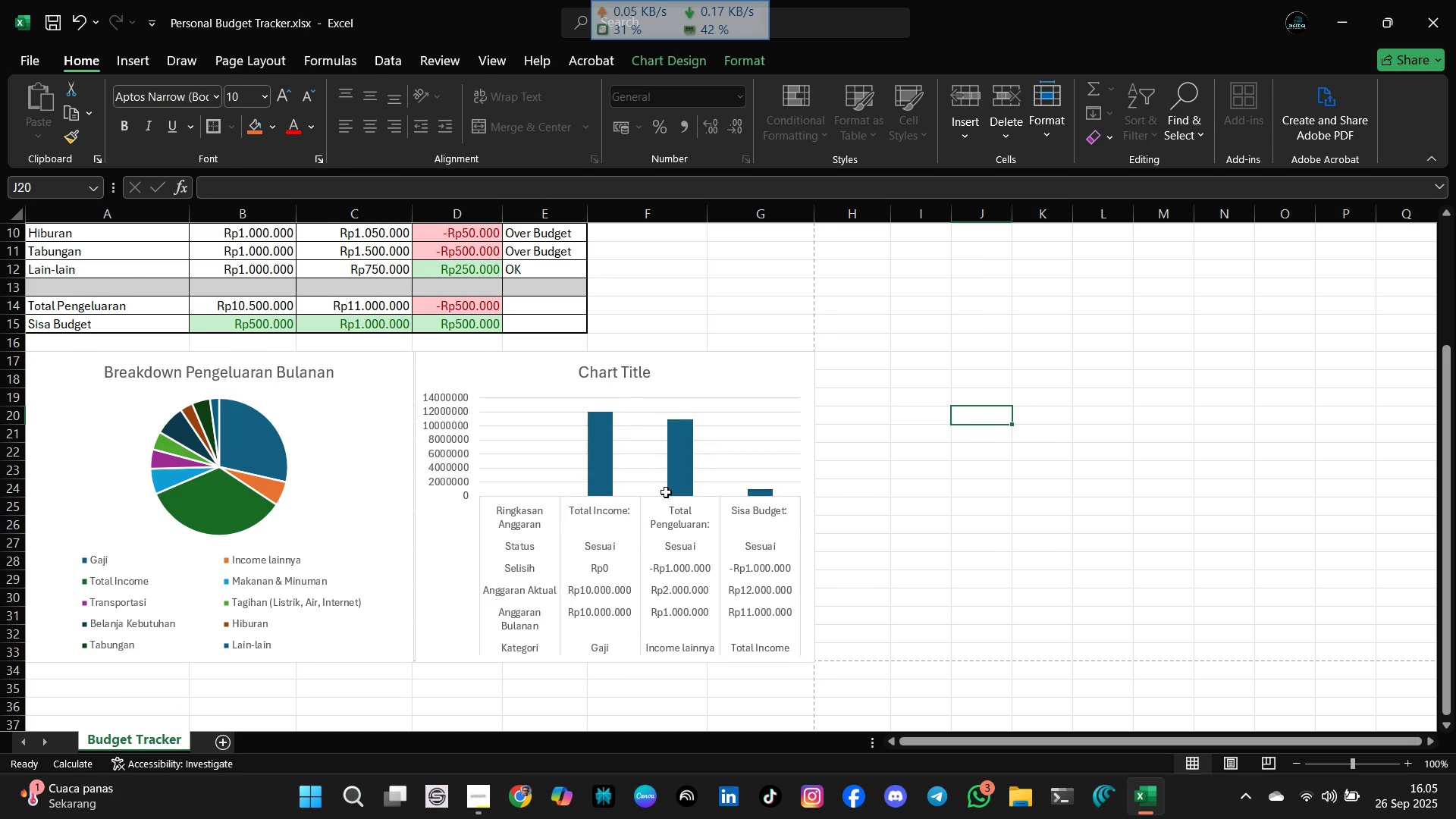 
key(Delete)
 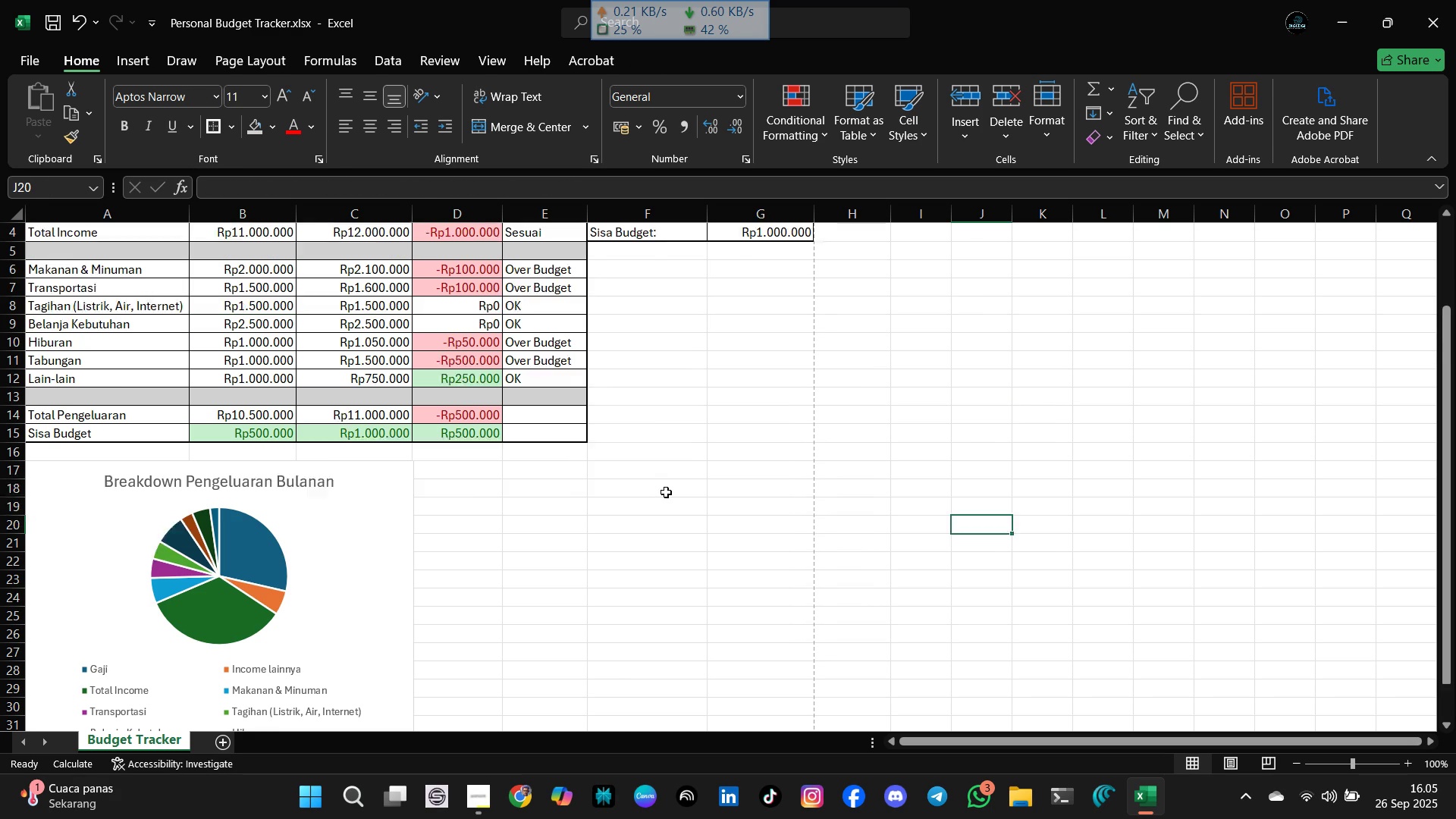 
scroll: coordinate [666, 492], scroll_direction: up, amount: 4.0
 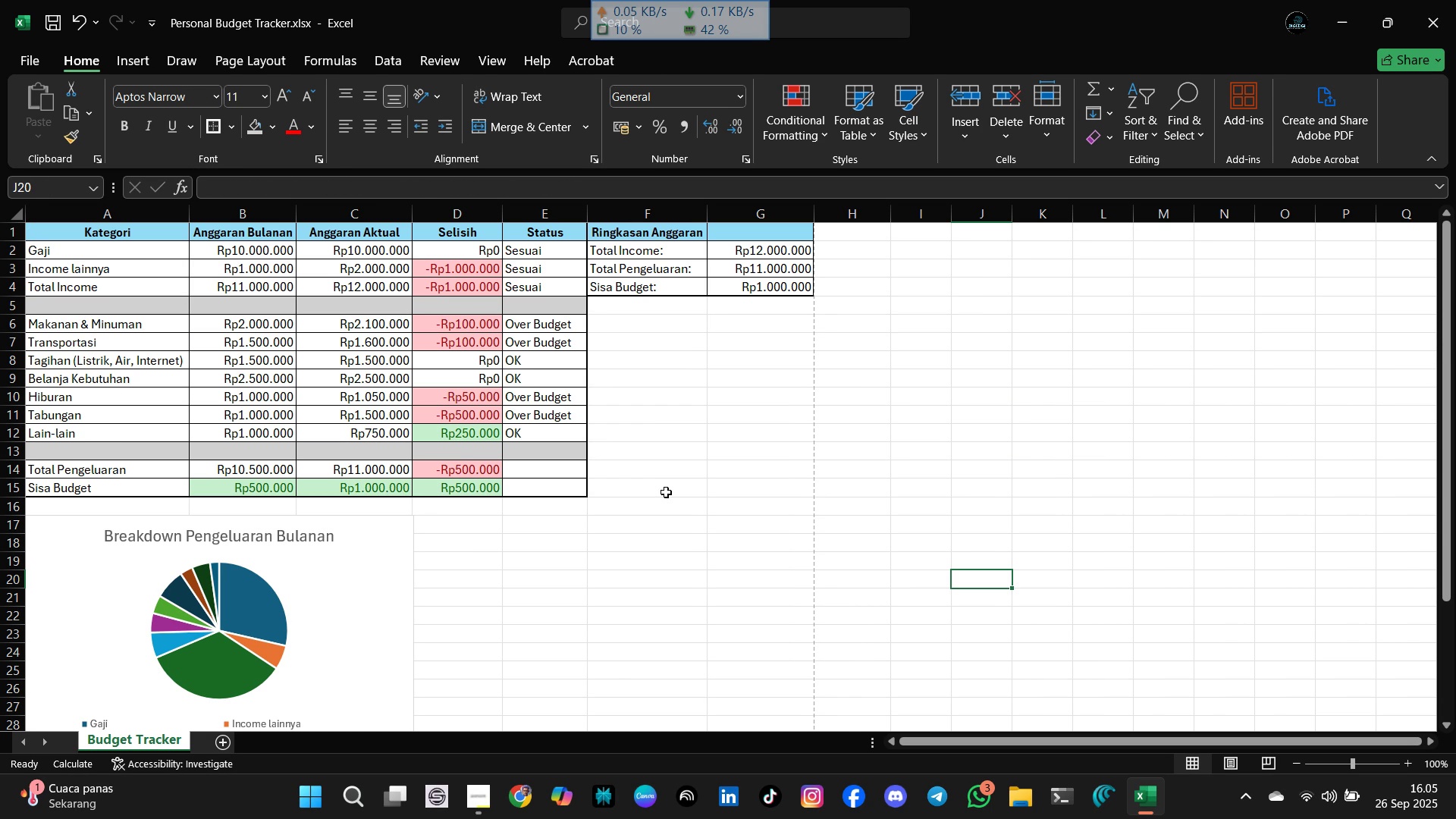 
wait(8.85)
 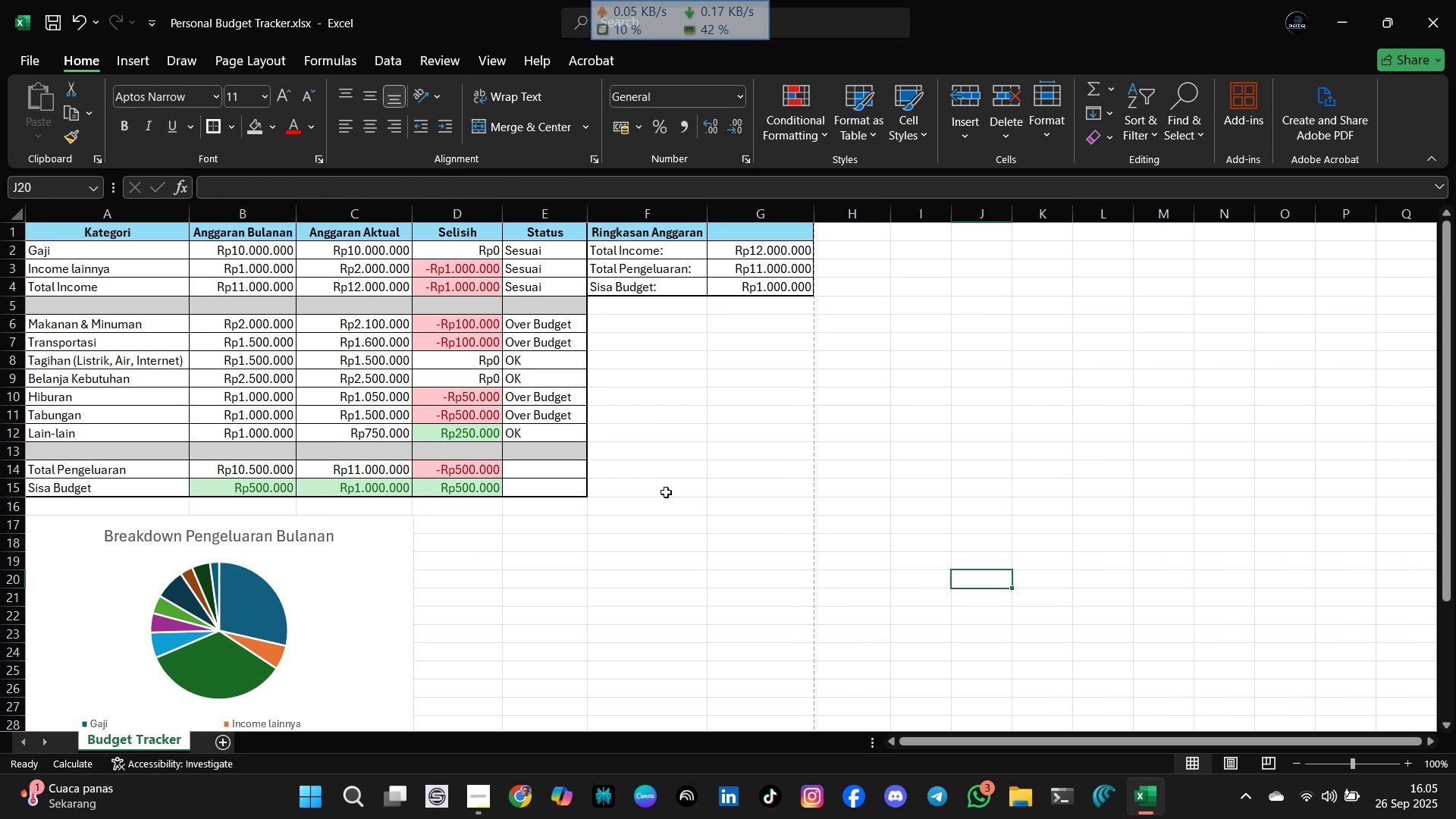 
mouse_move([264, 461])
 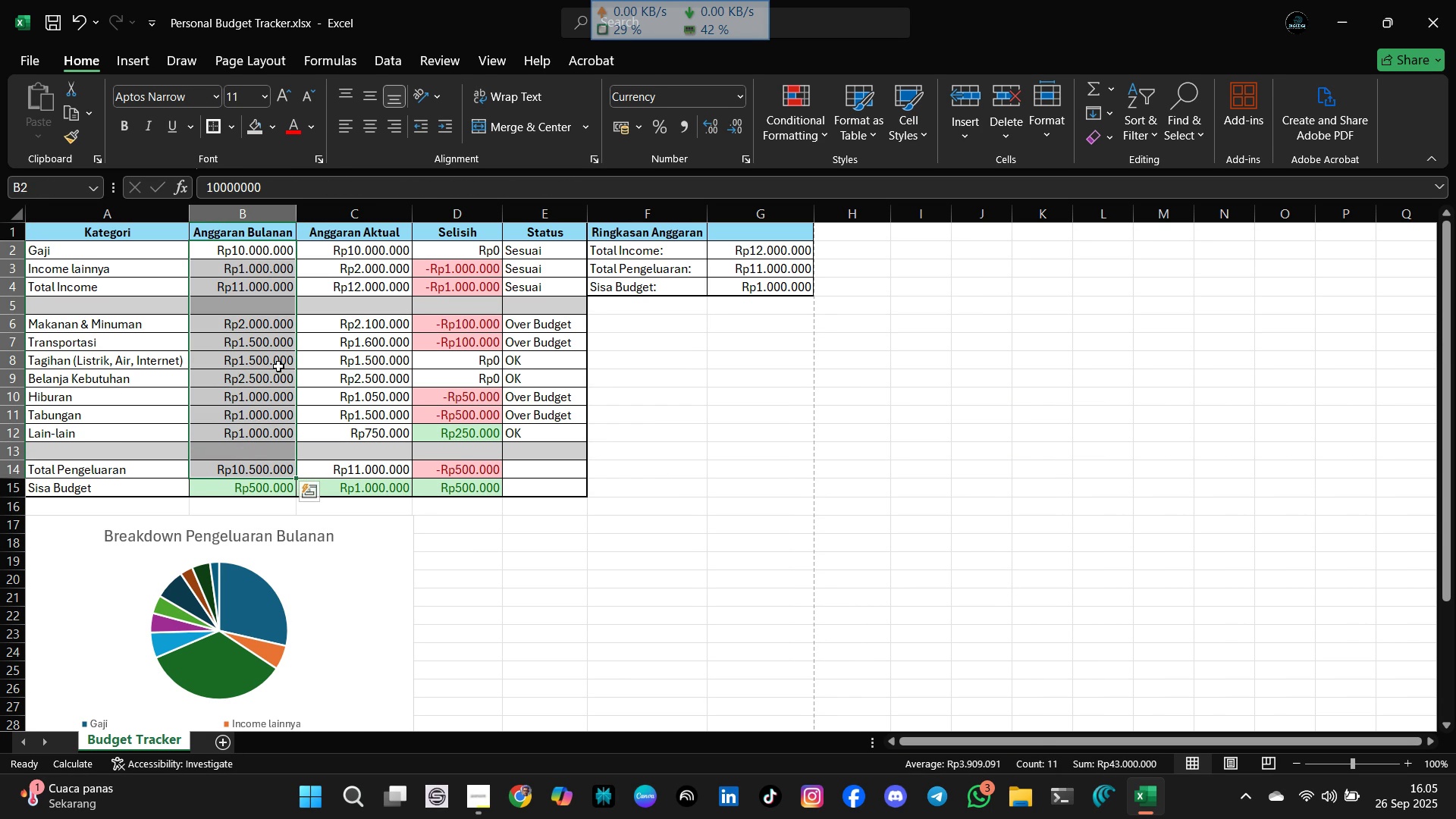 
left_click([278, 366])